 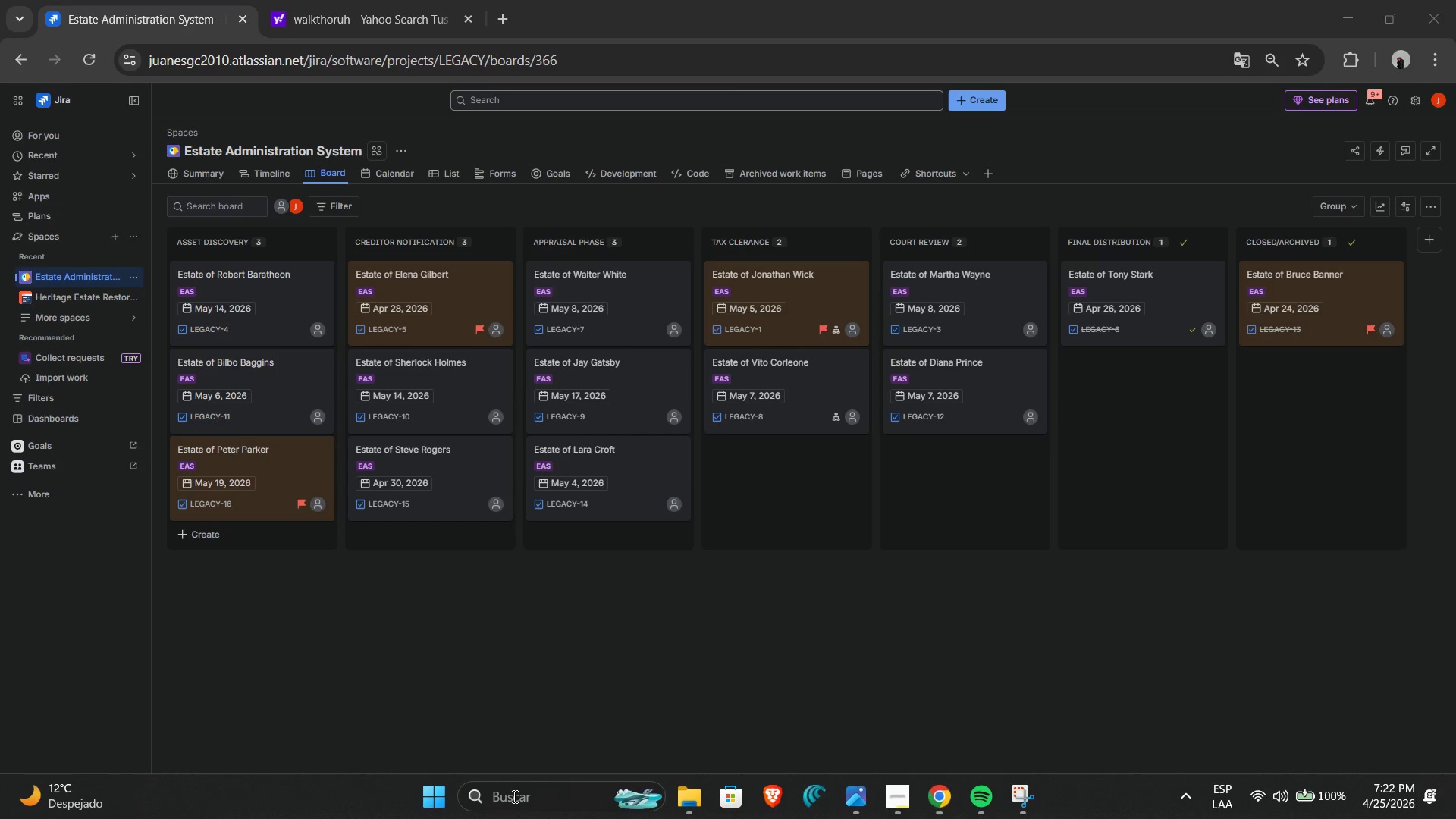 
type(recort)
 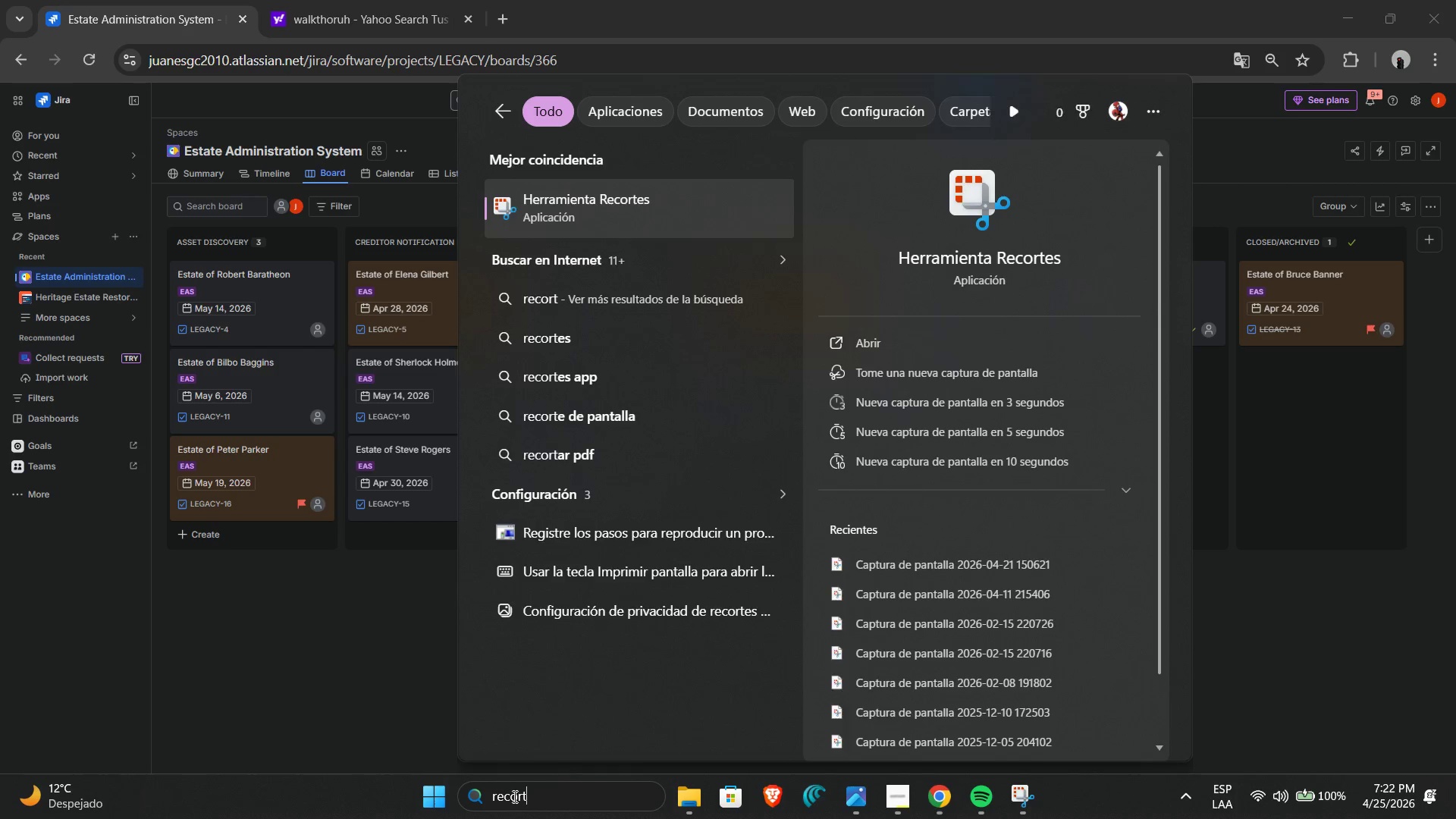 
key(NumpadEnter)
 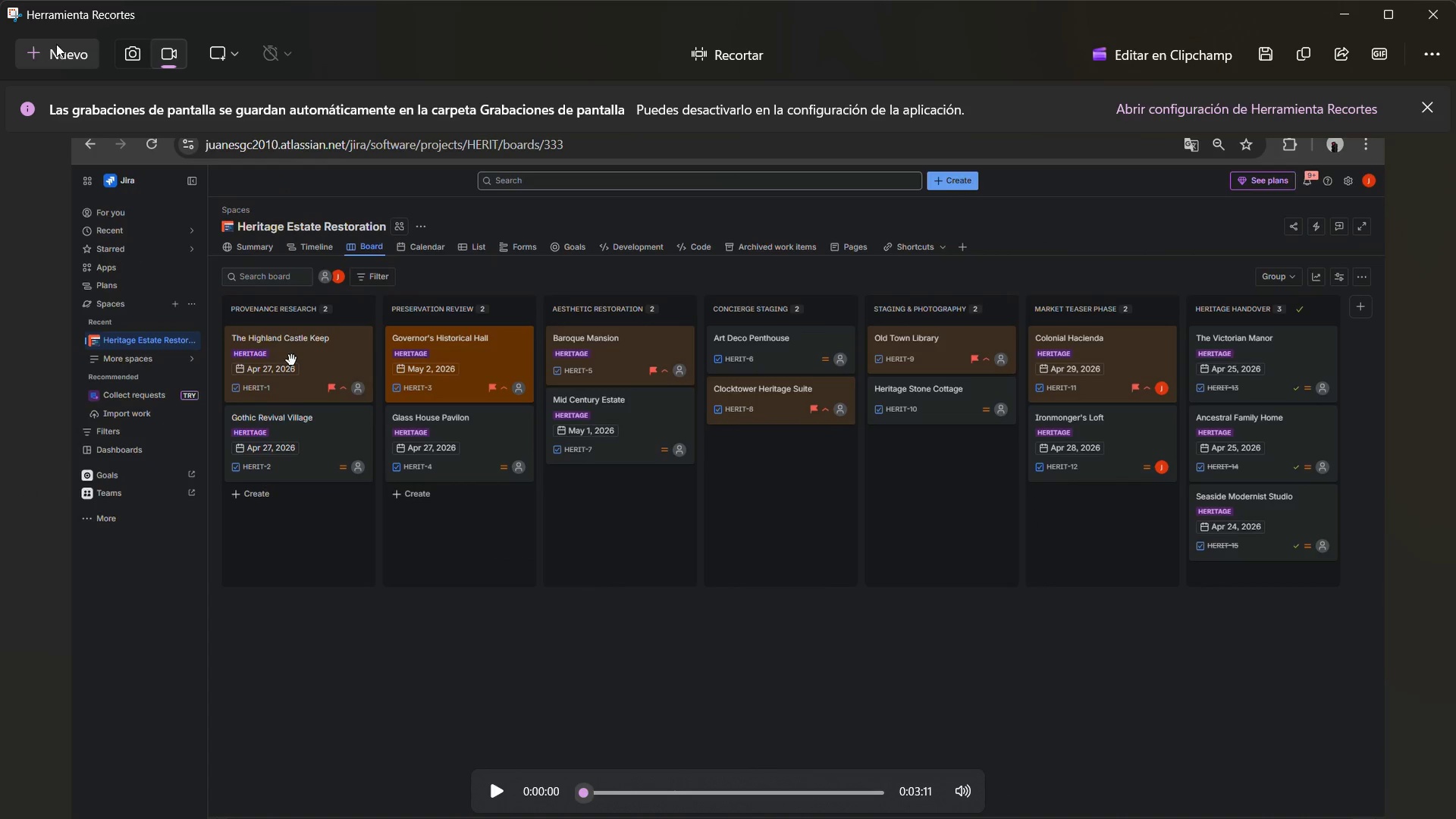 
wait(5.05)
 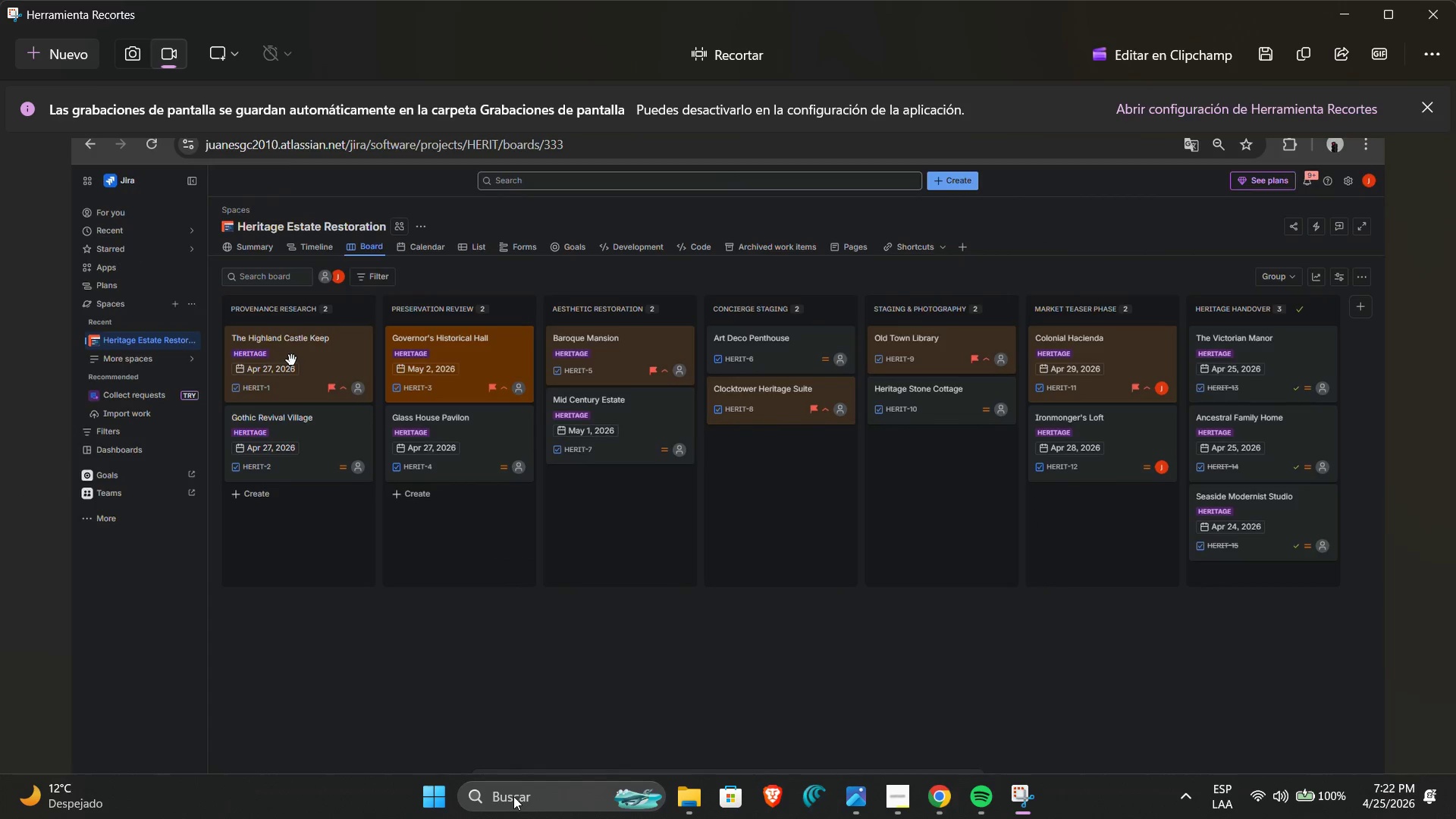 
left_click([79, 51])
 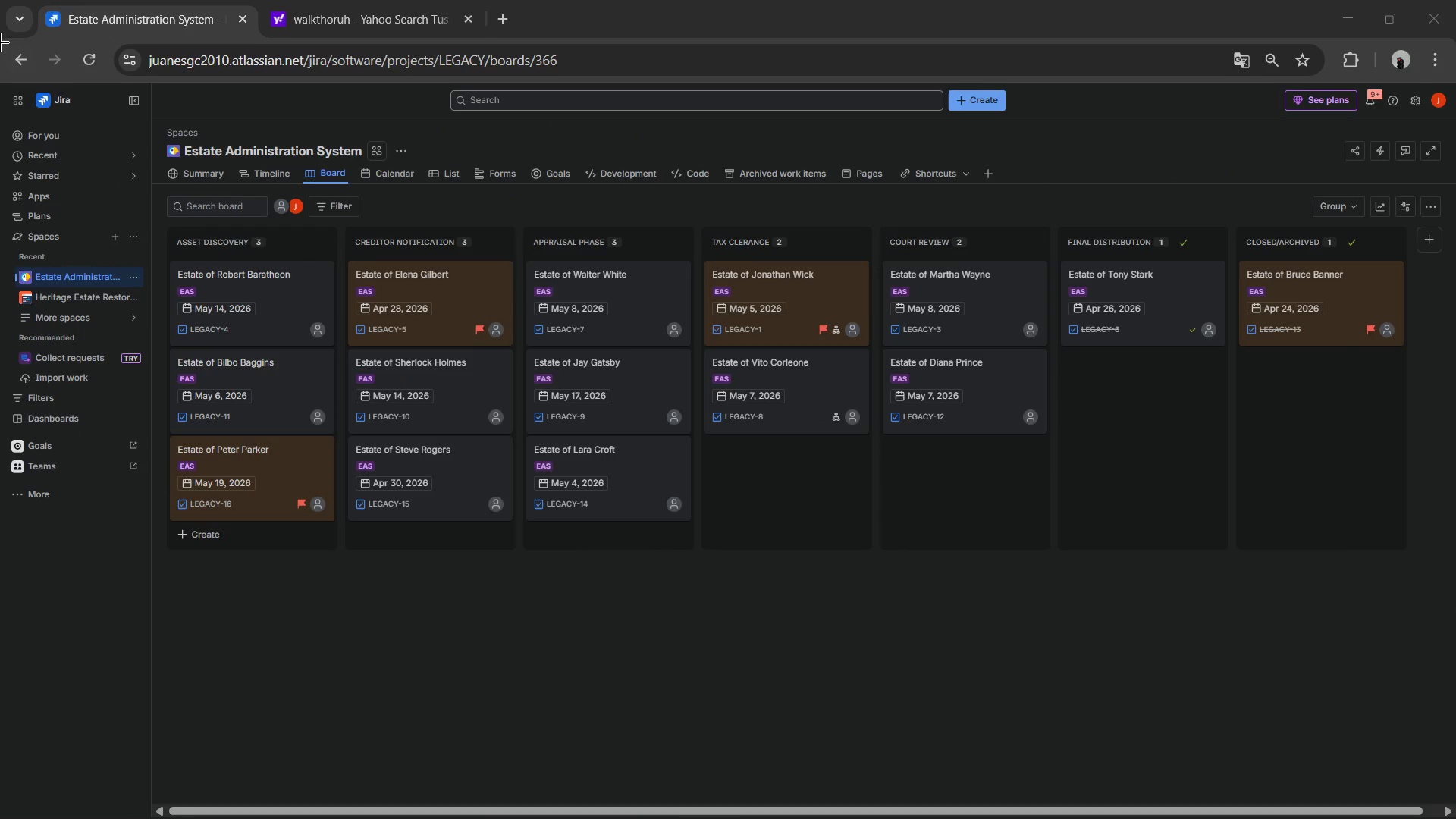 
left_click_drag(start_coordinate=[0, 41], to_coordinate=[1455, 818])
 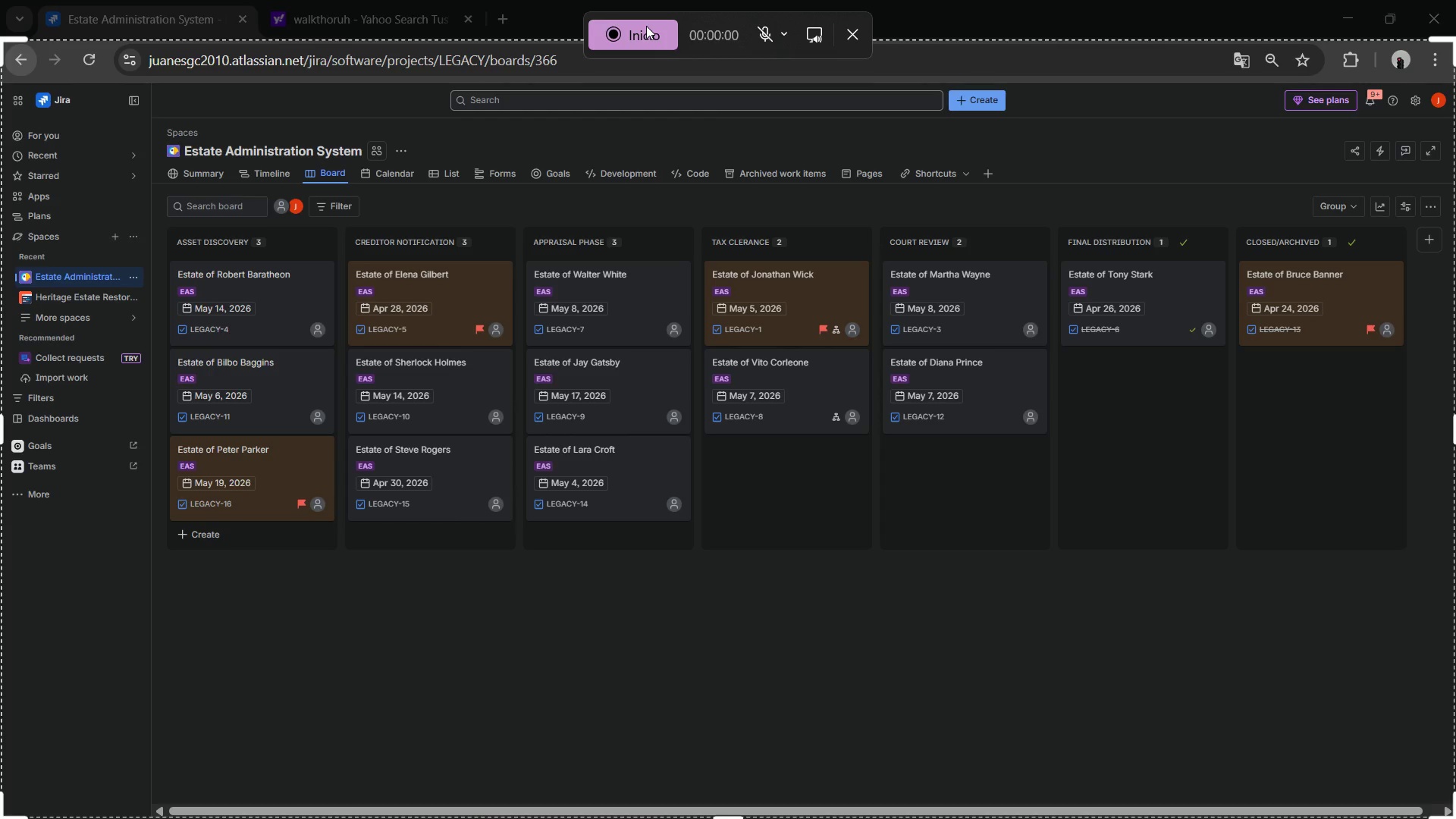 
left_click([646, 26])
 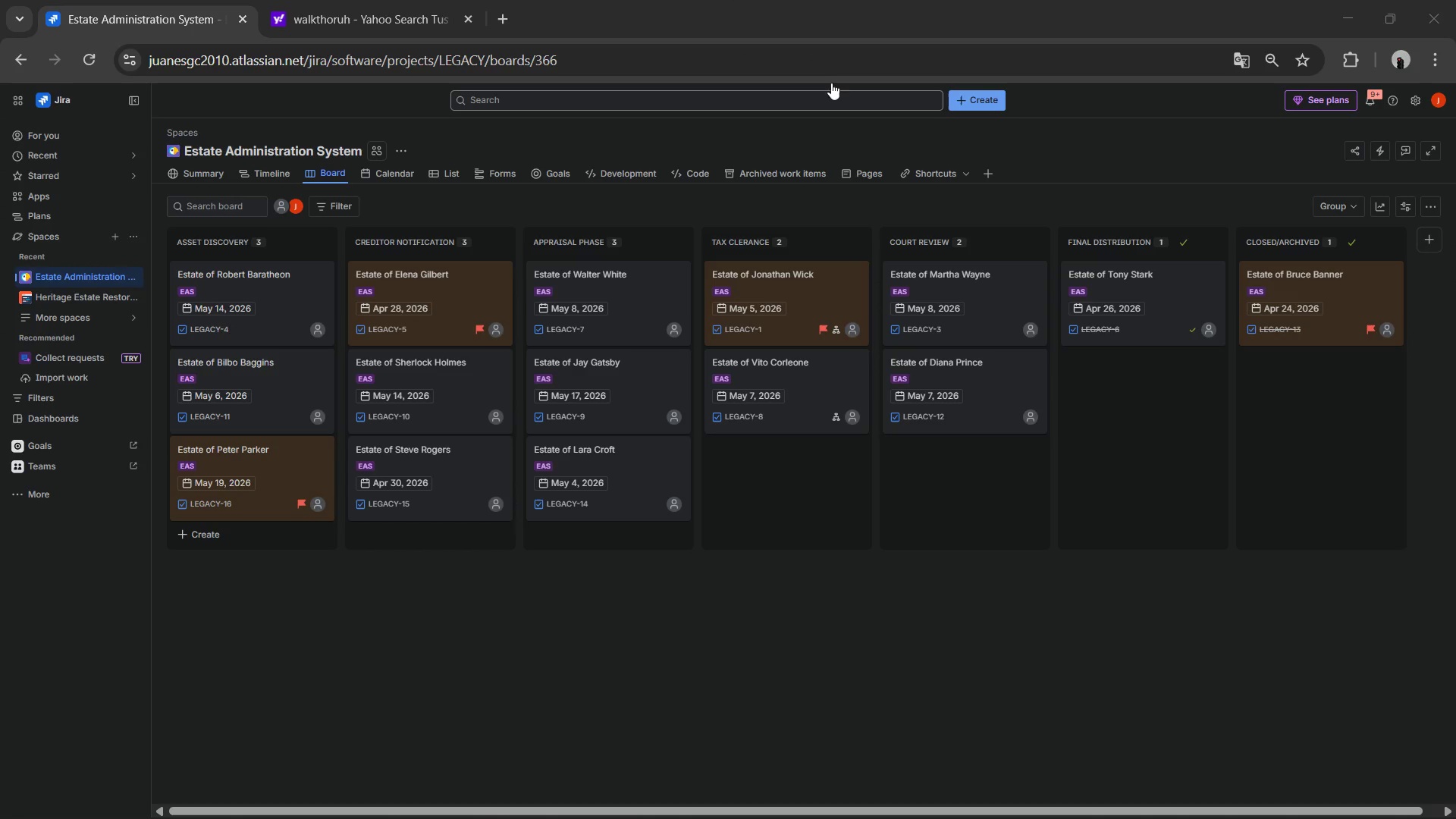 
left_click([789, 35])
 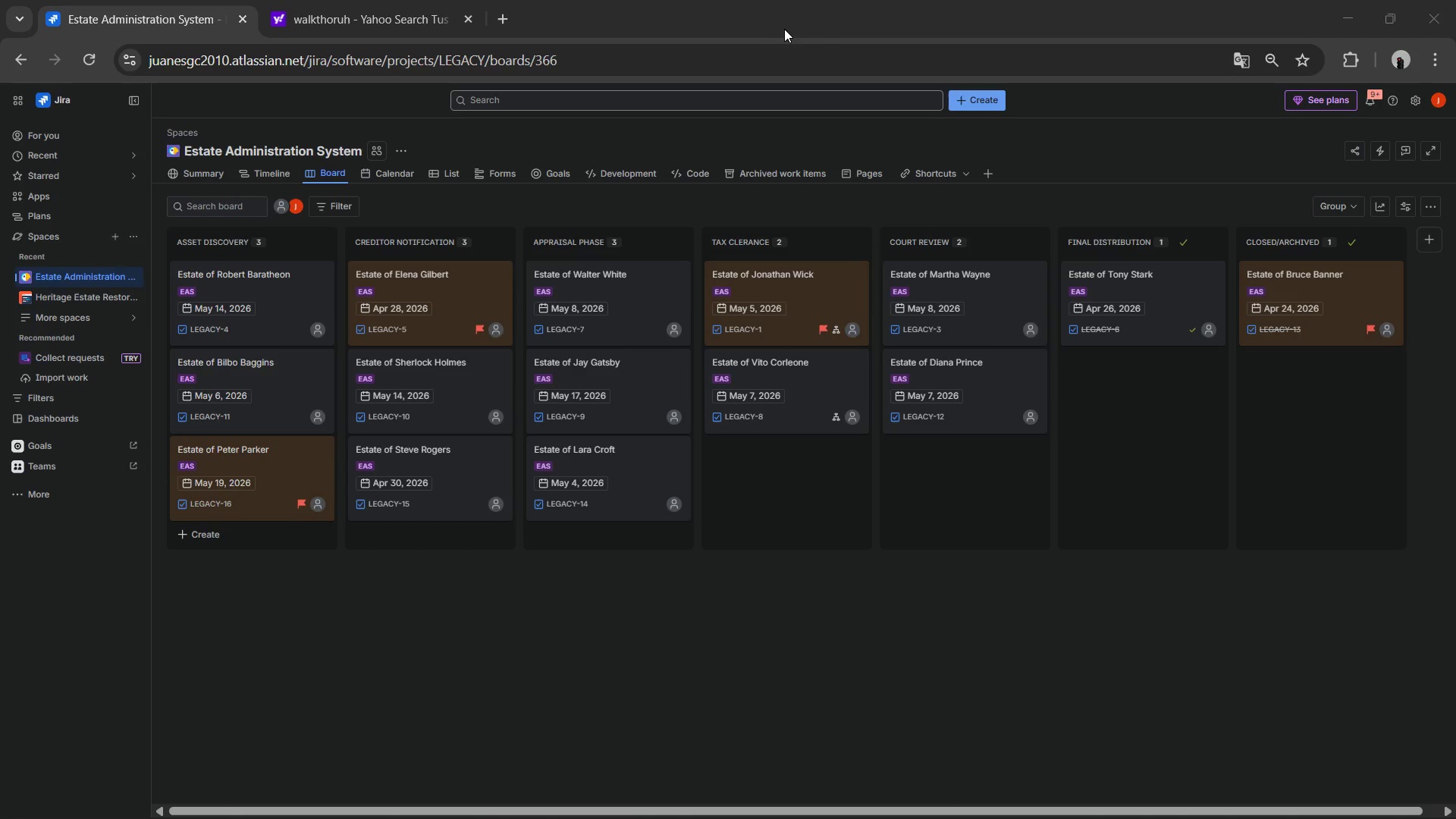 
left_click([760, 135])
 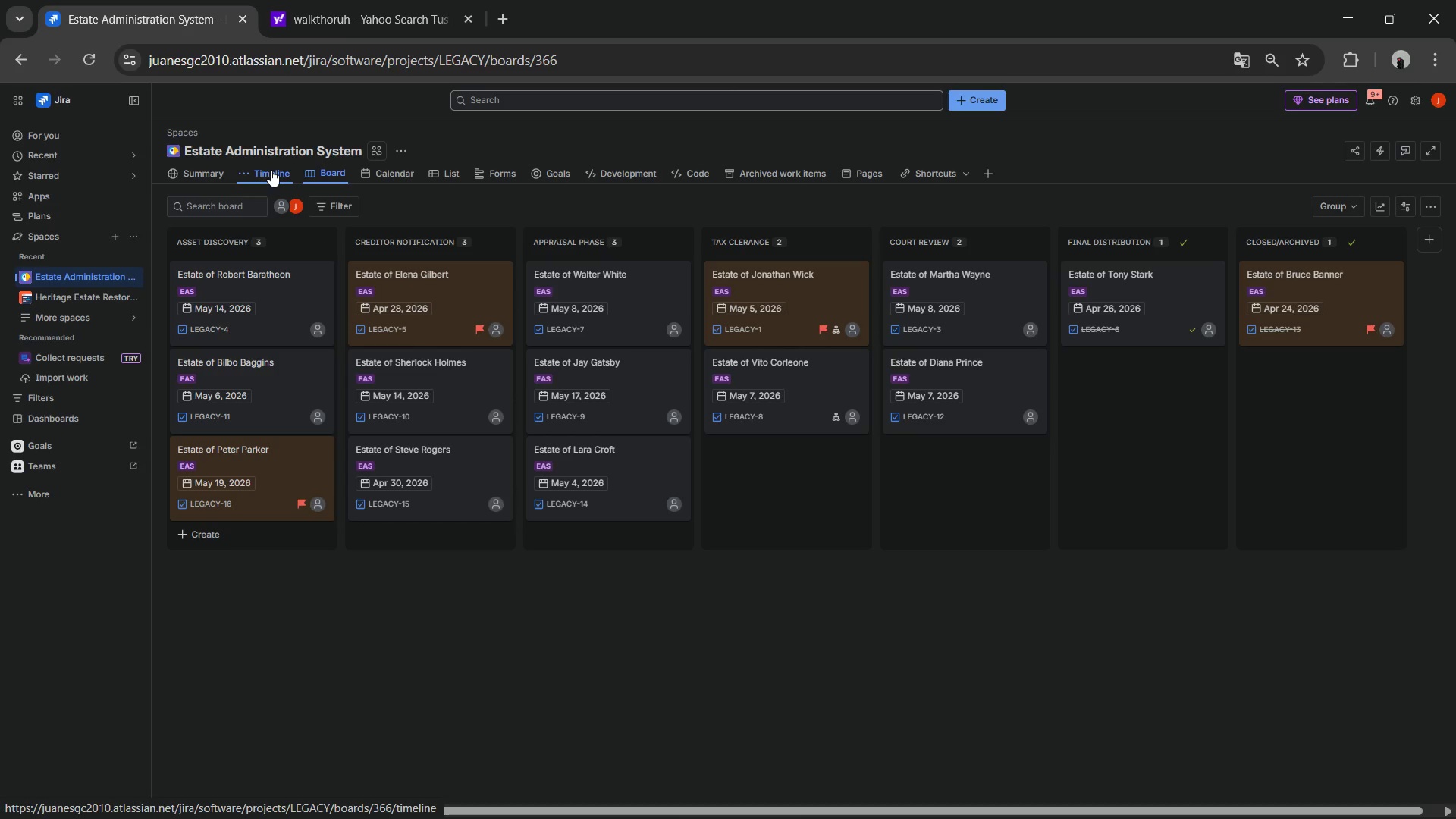 
wait(20.72)
 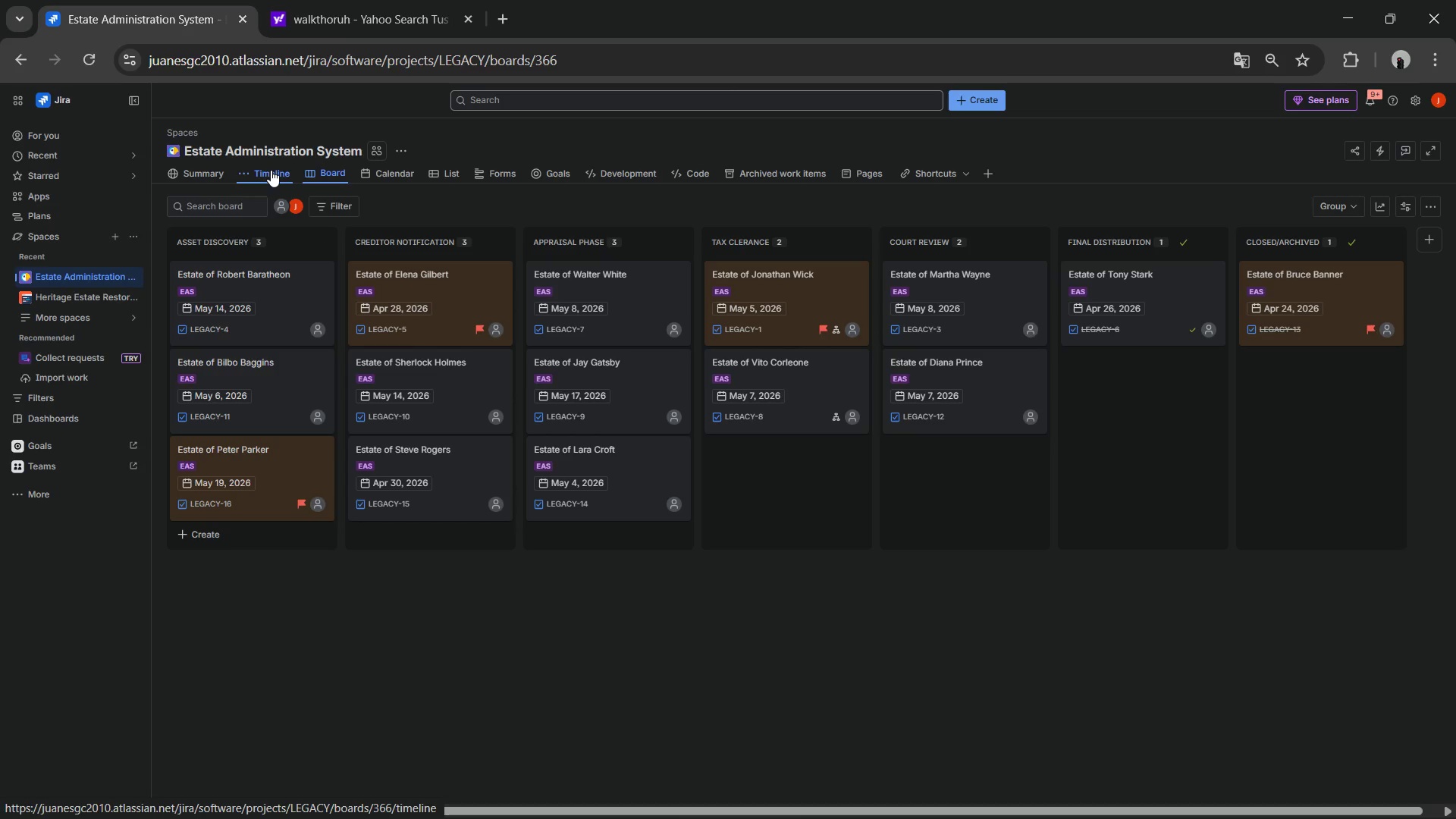 
left_click([272, 170])
 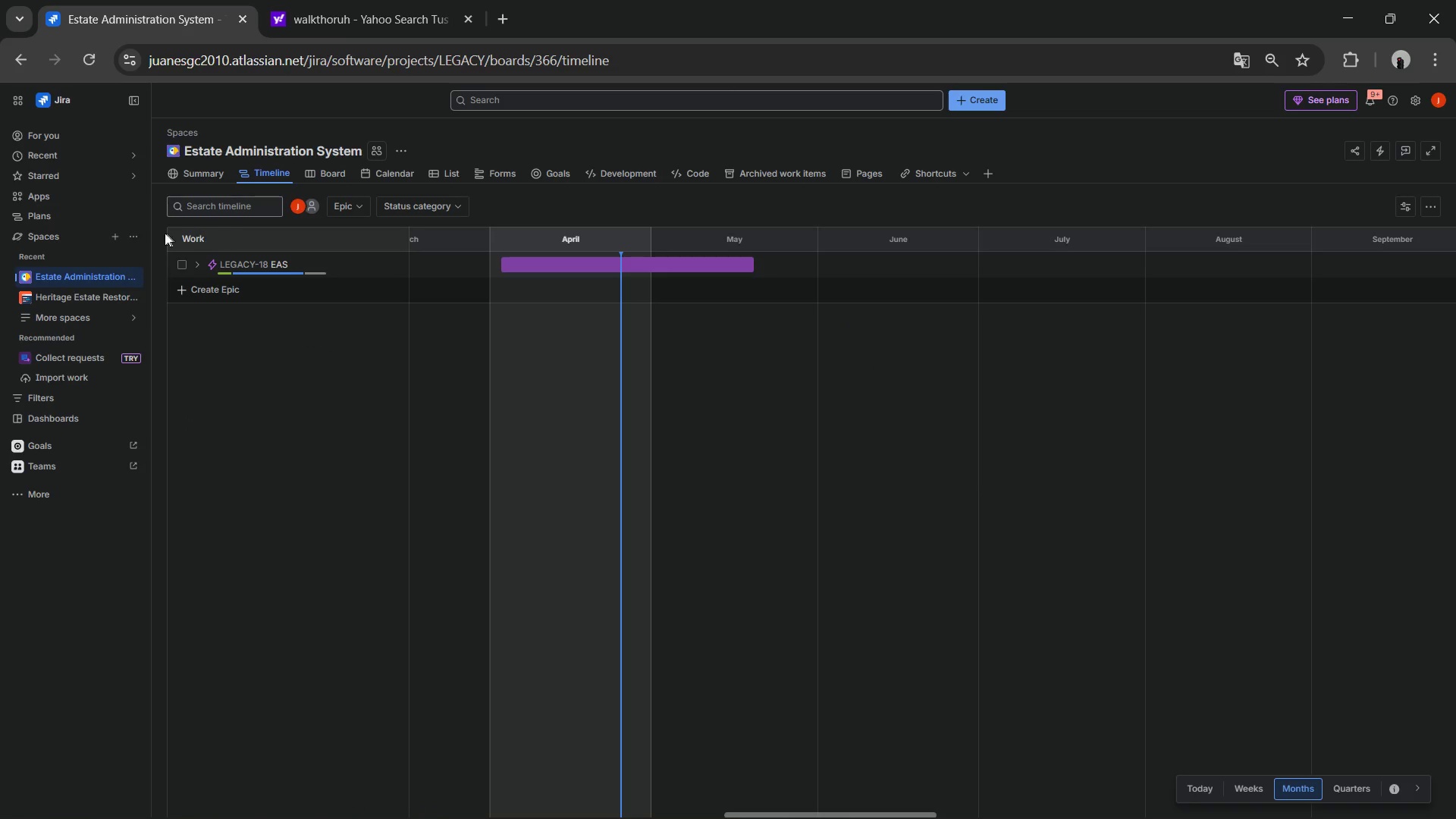 
left_click([196, 260])
 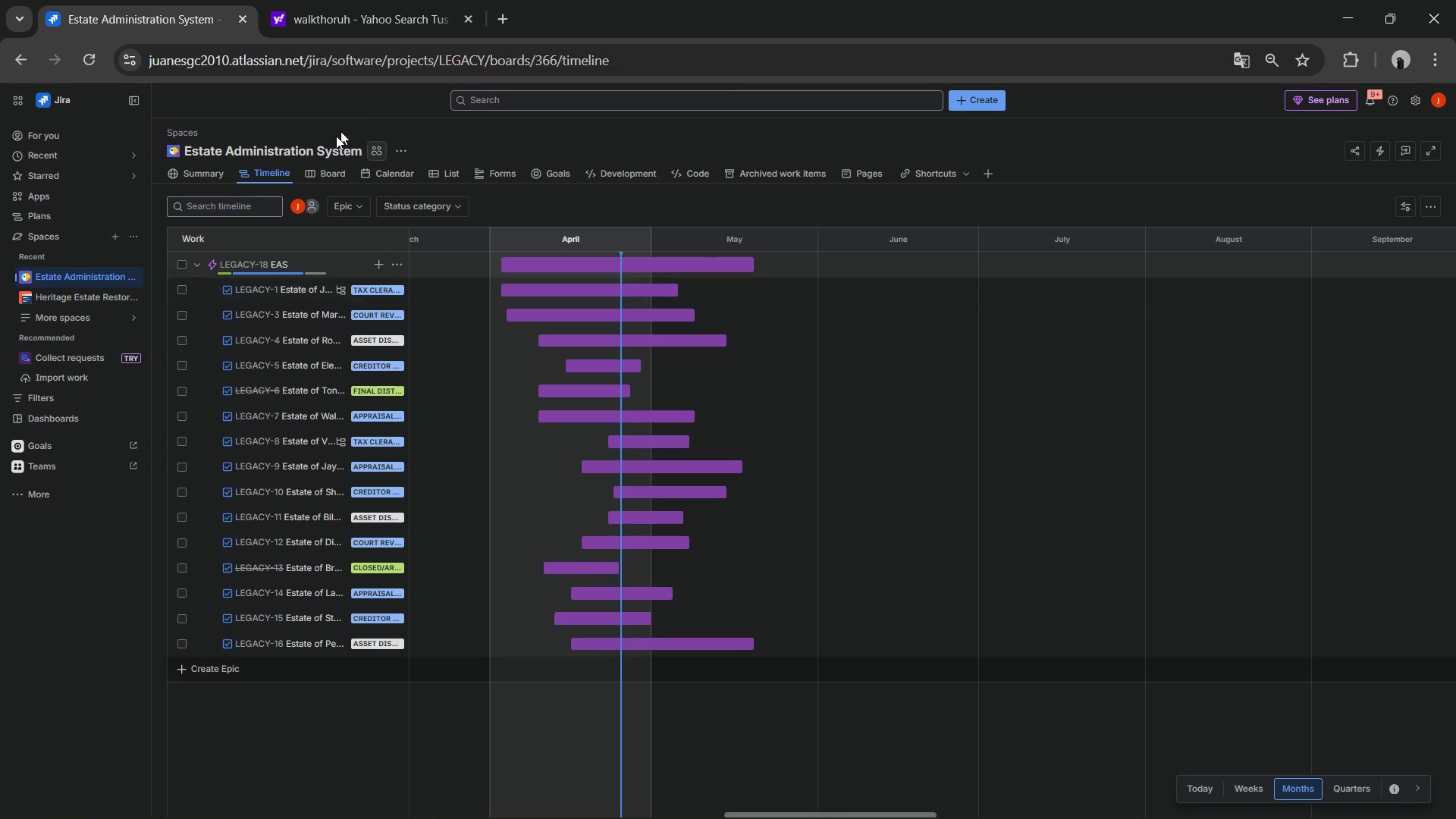 
wait(9.72)
 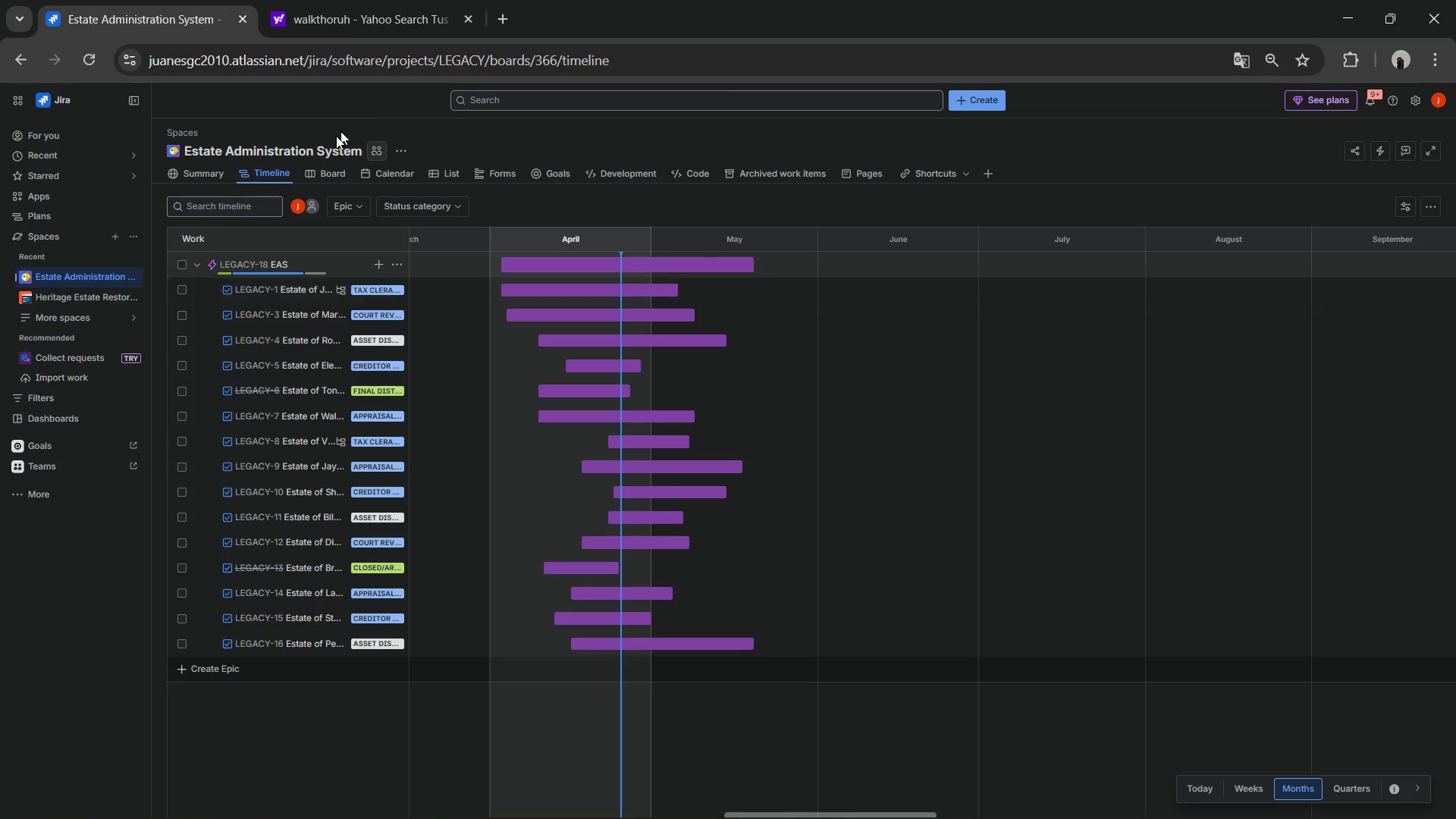 
left_click([450, 174])
 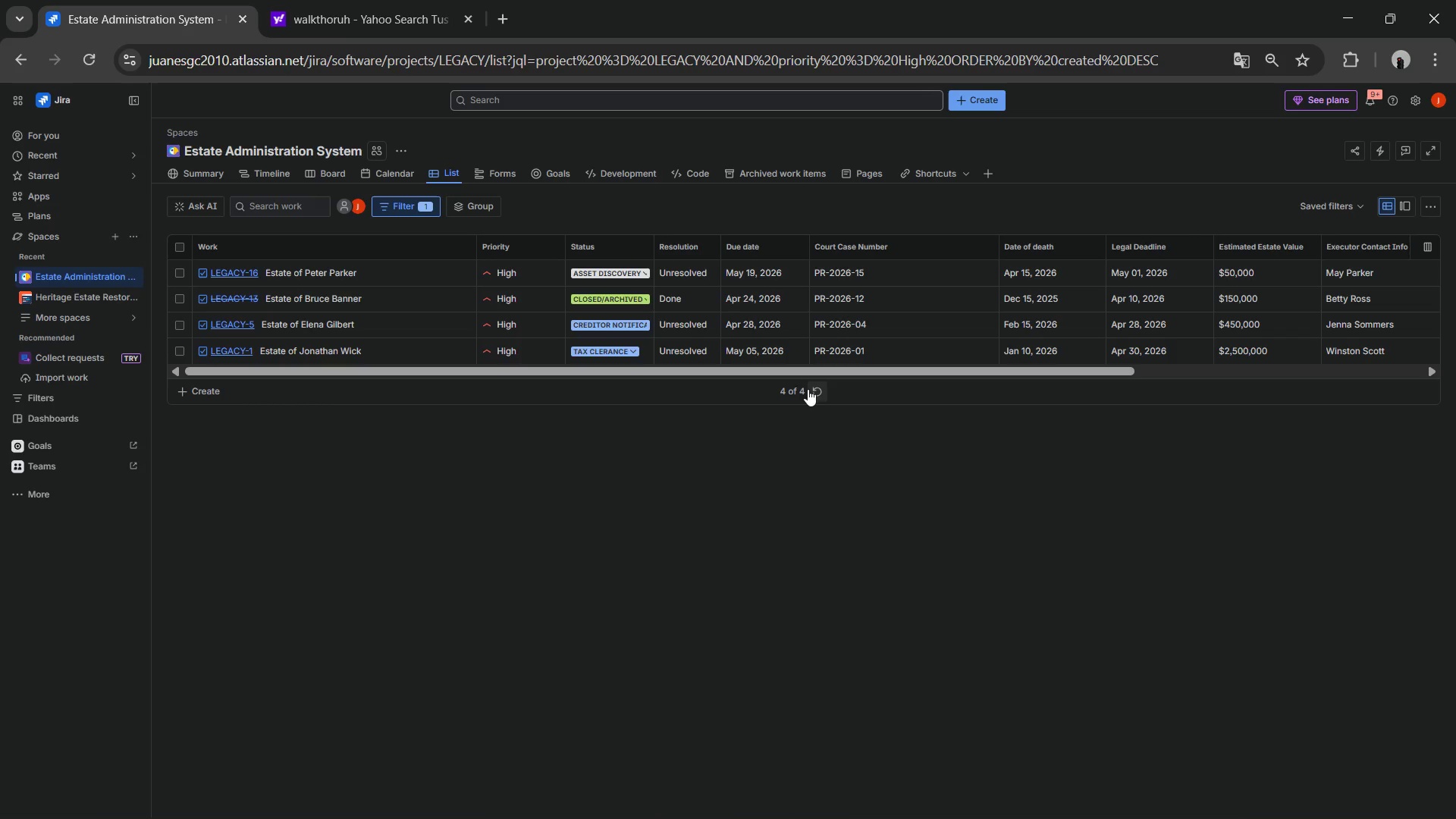 
wait(16.94)
 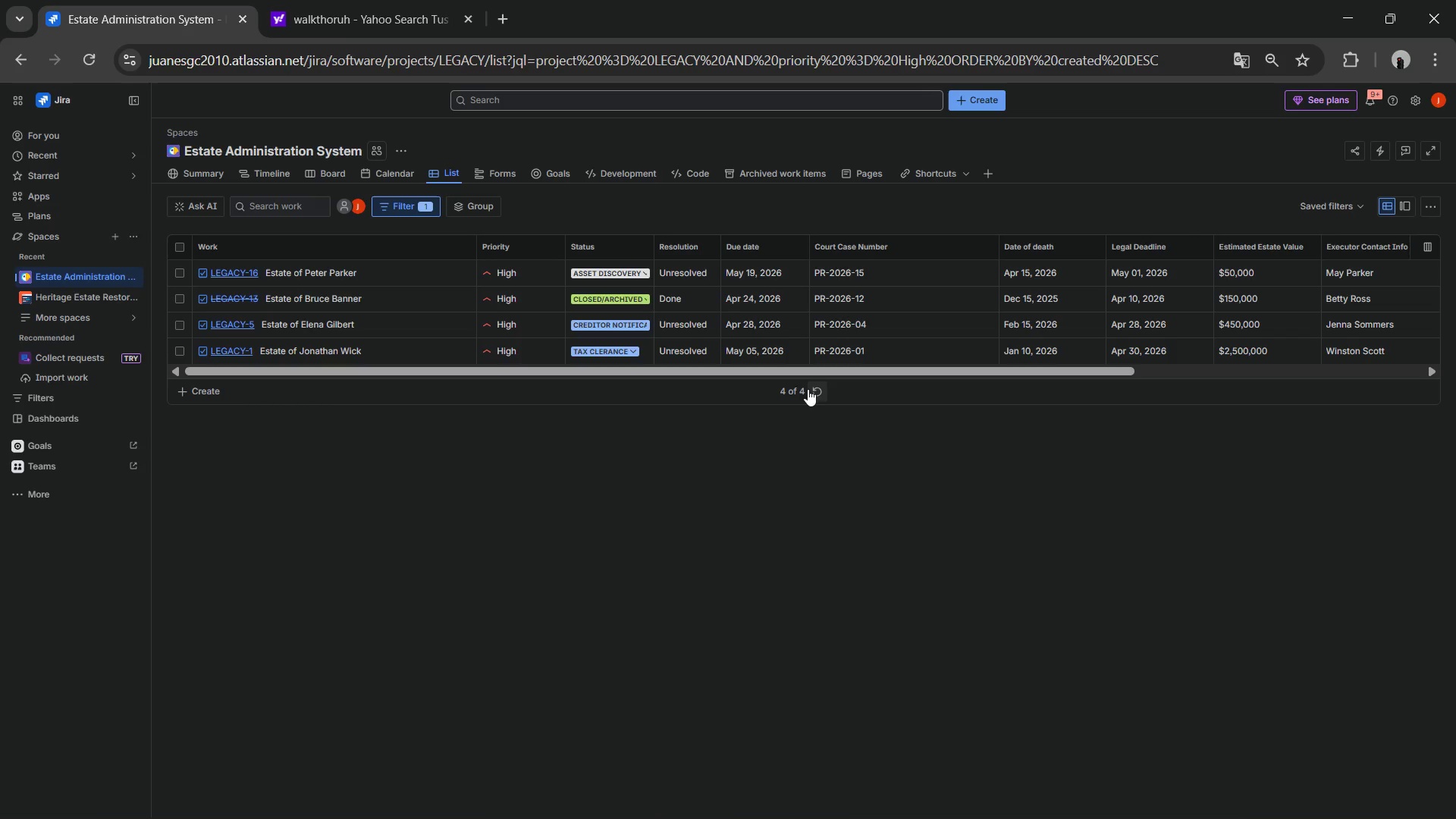 
left_click_drag(start_coordinate=[1005, 366], to_coordinate=[396, 383])
 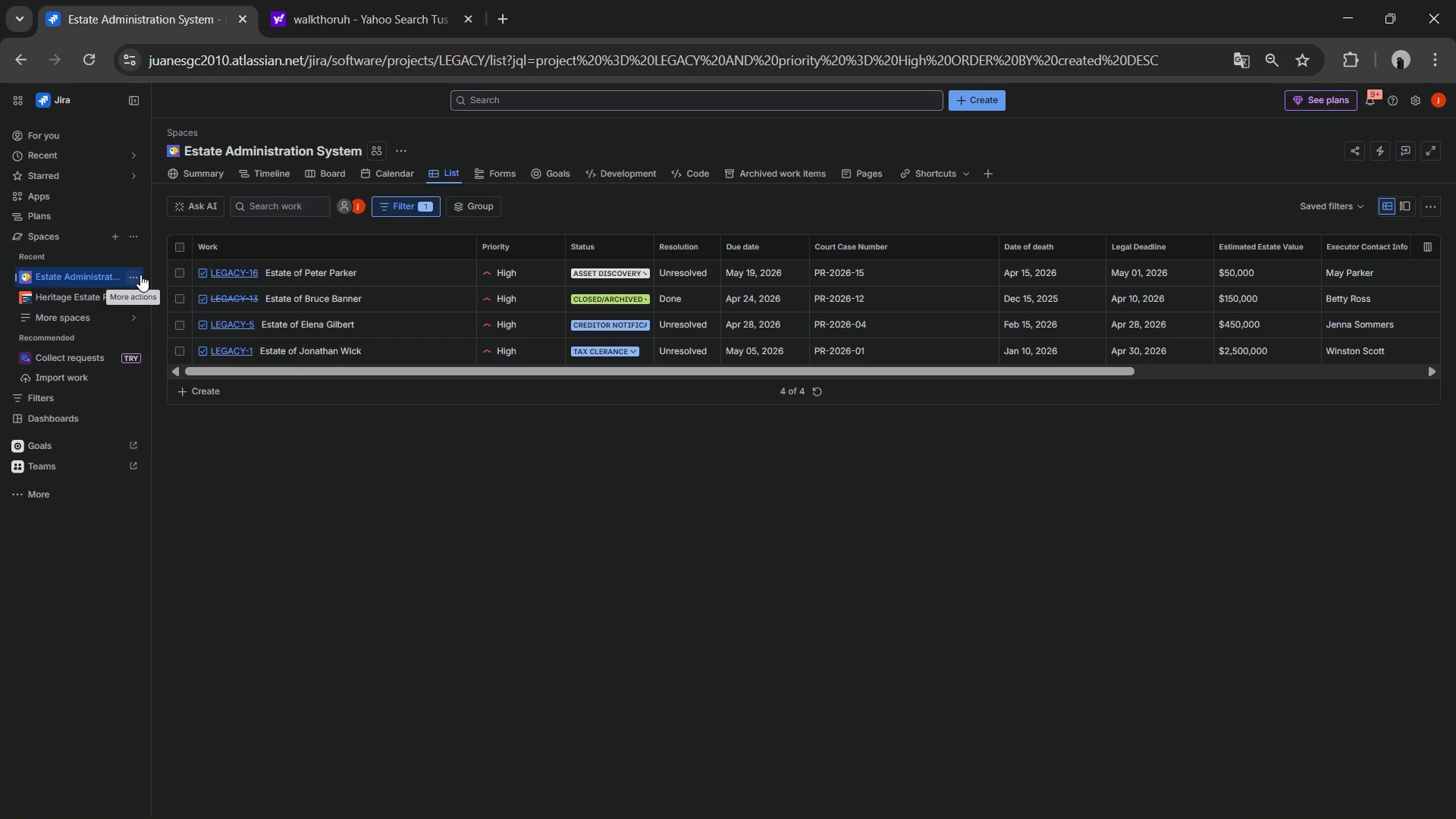 
wait(7.17)
 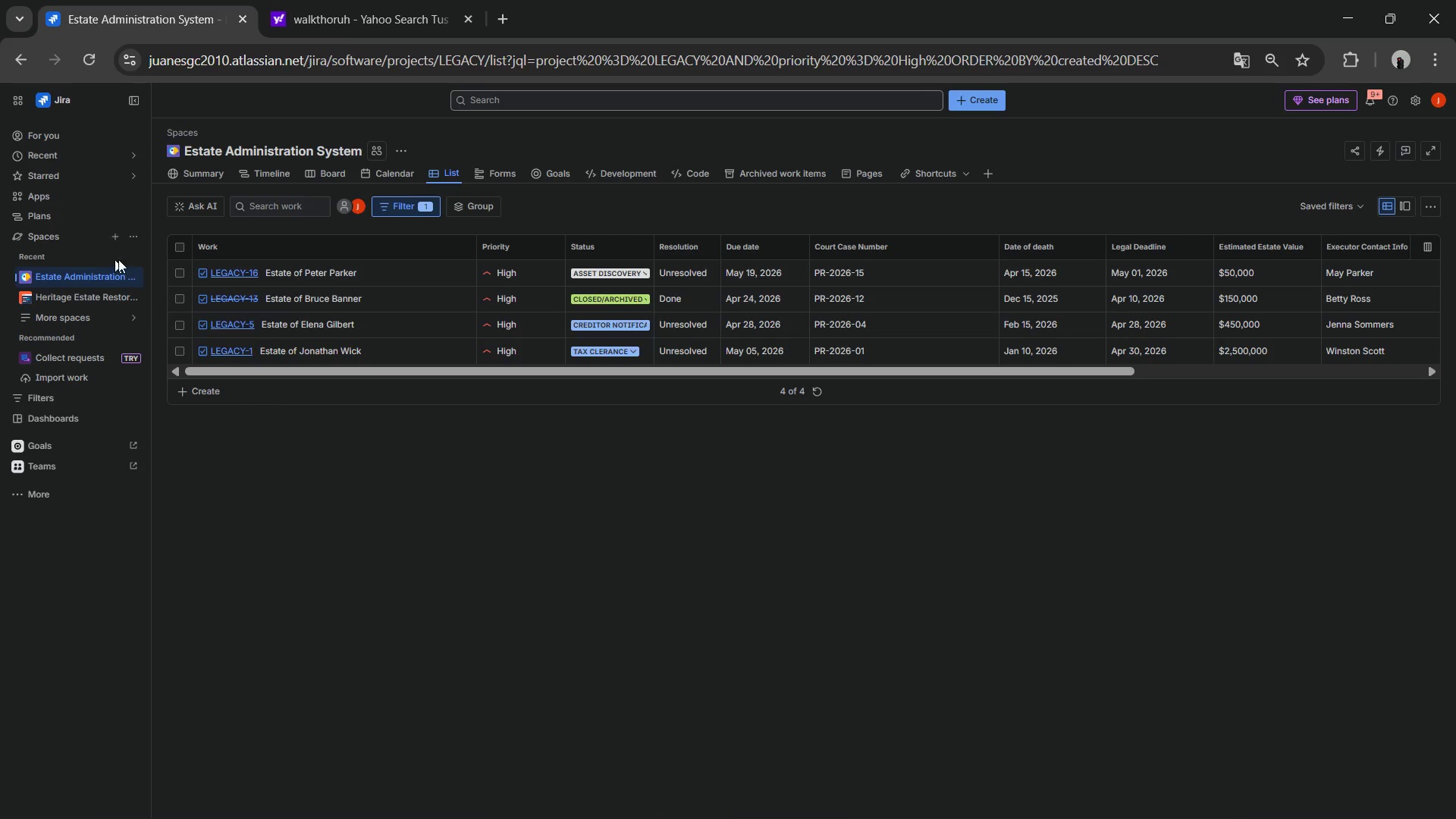 
left_click([193, 416])
 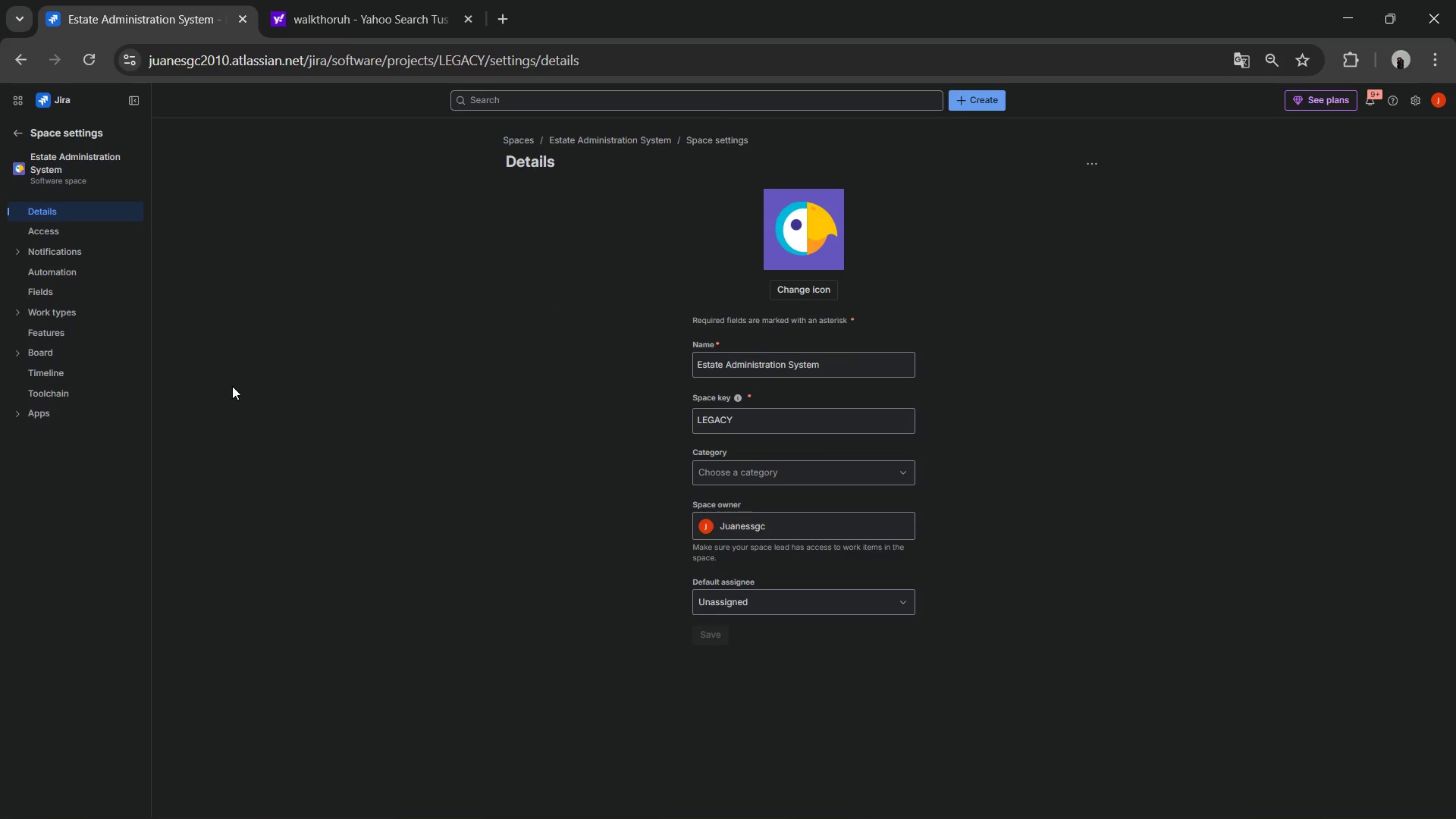 
mouse_move([57, 282])
 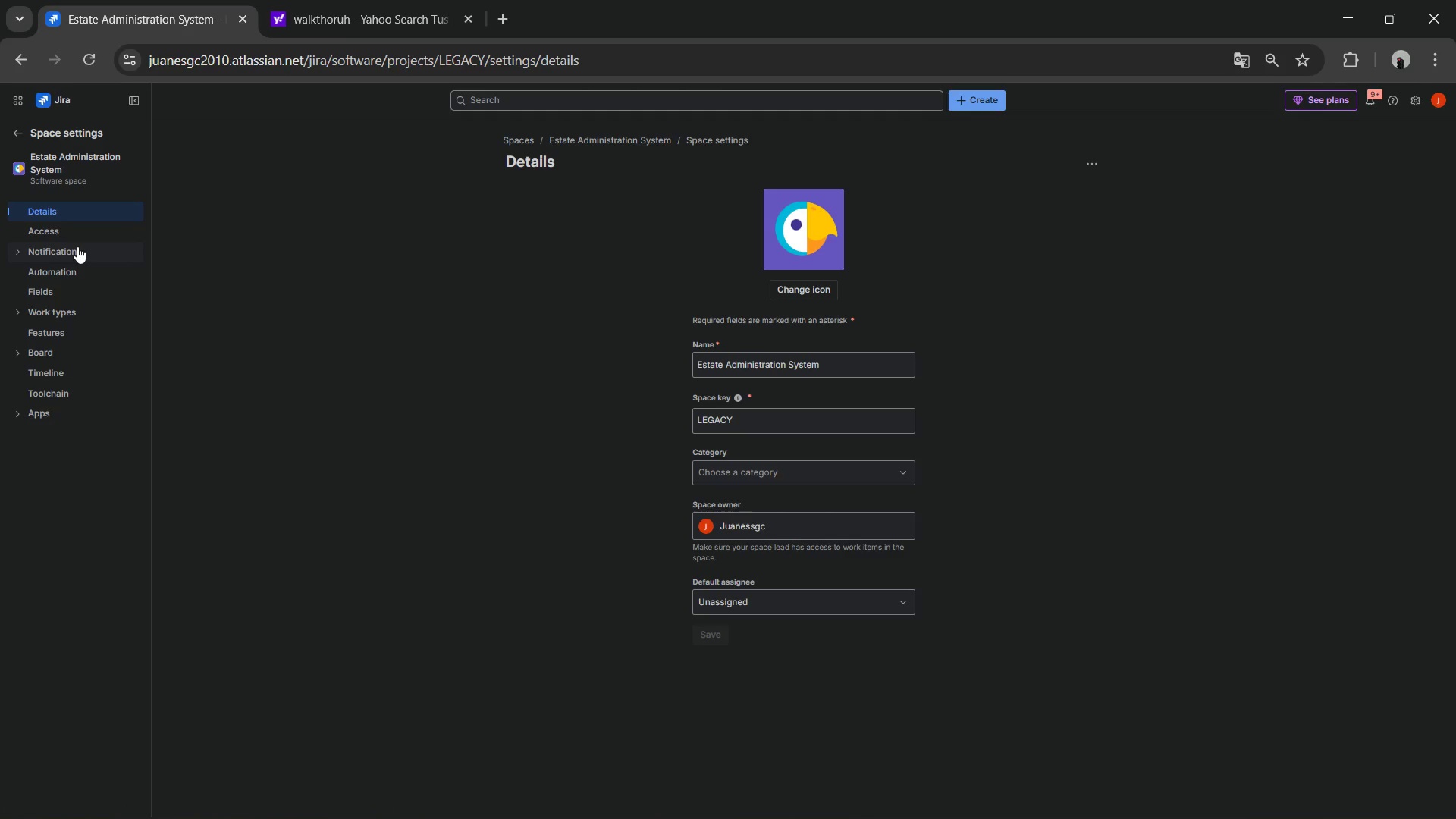 
wait(6.9)
 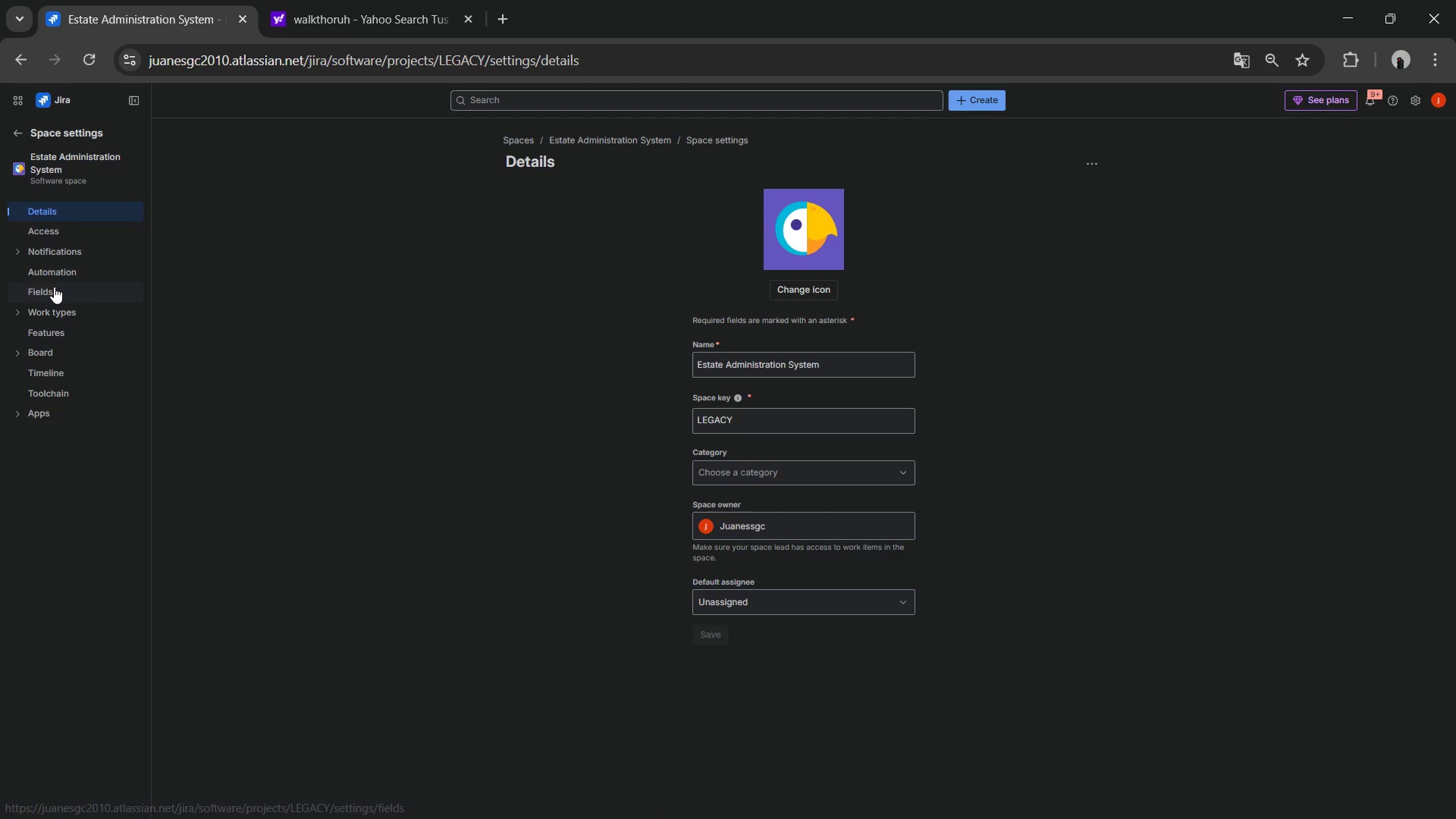 
left_click([59, 271])
 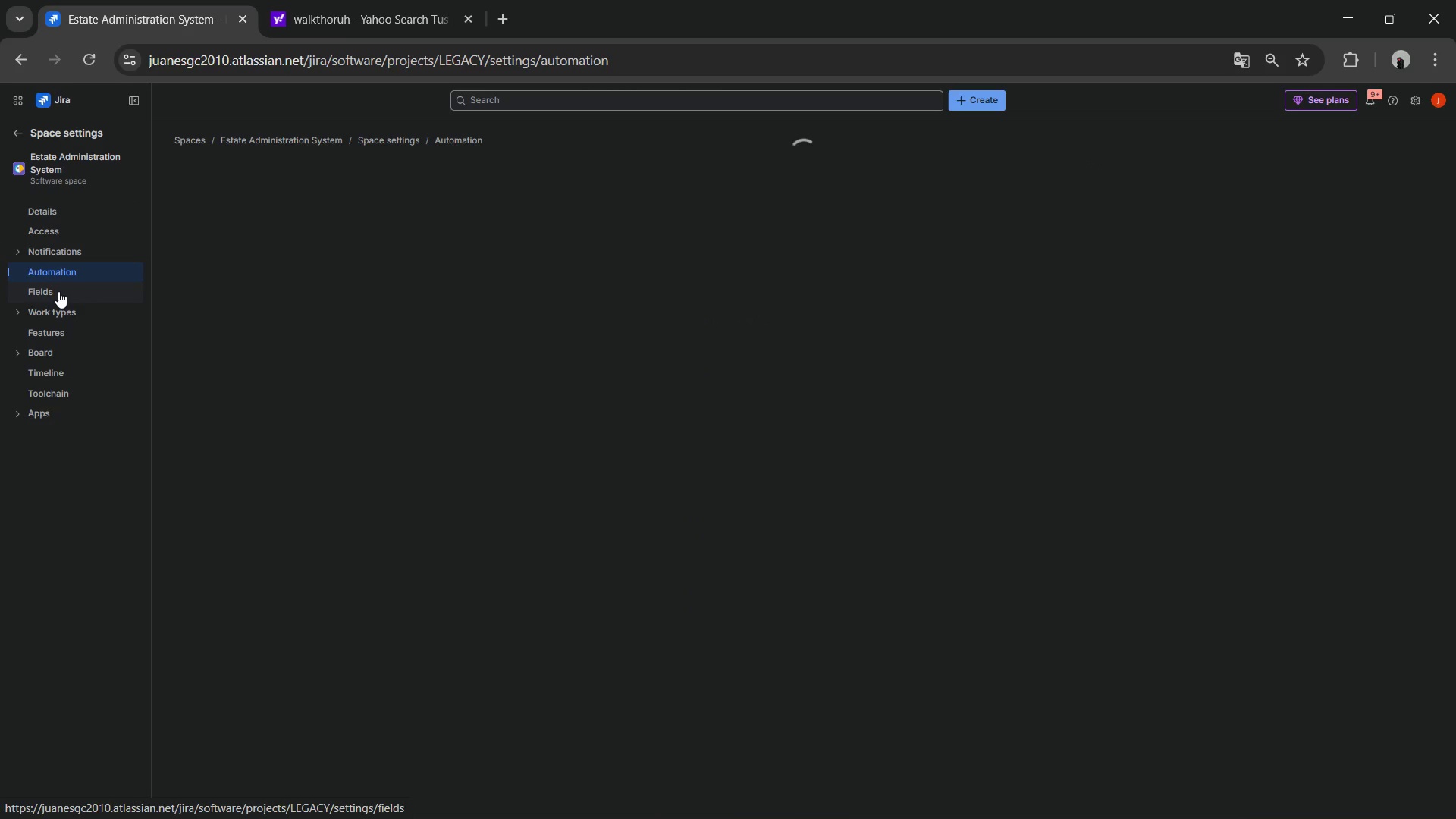 
left_click([58, 291])
 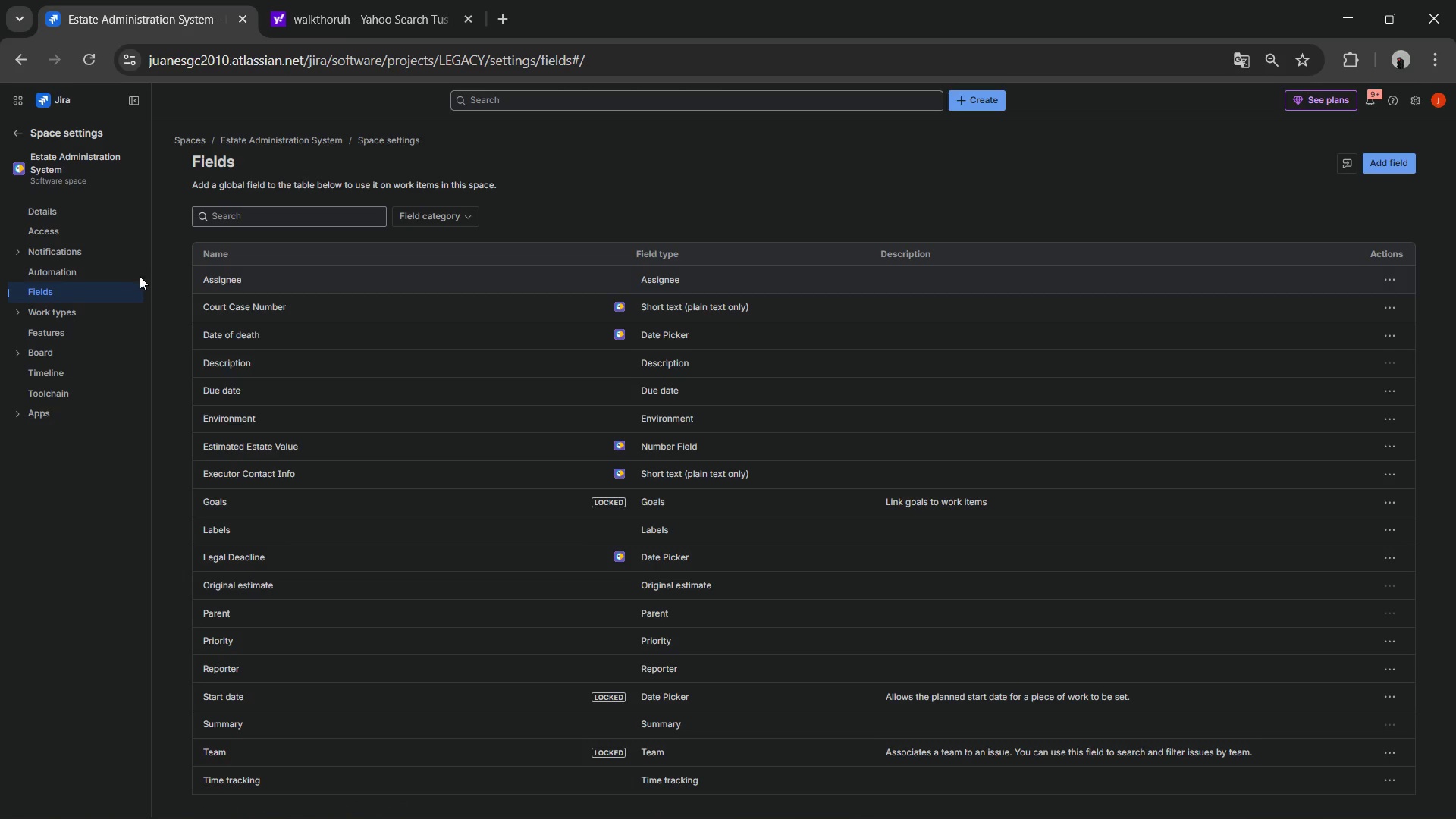 
scroll: coordinate [704, 290], scroll_direction: down, amount: 2.0
 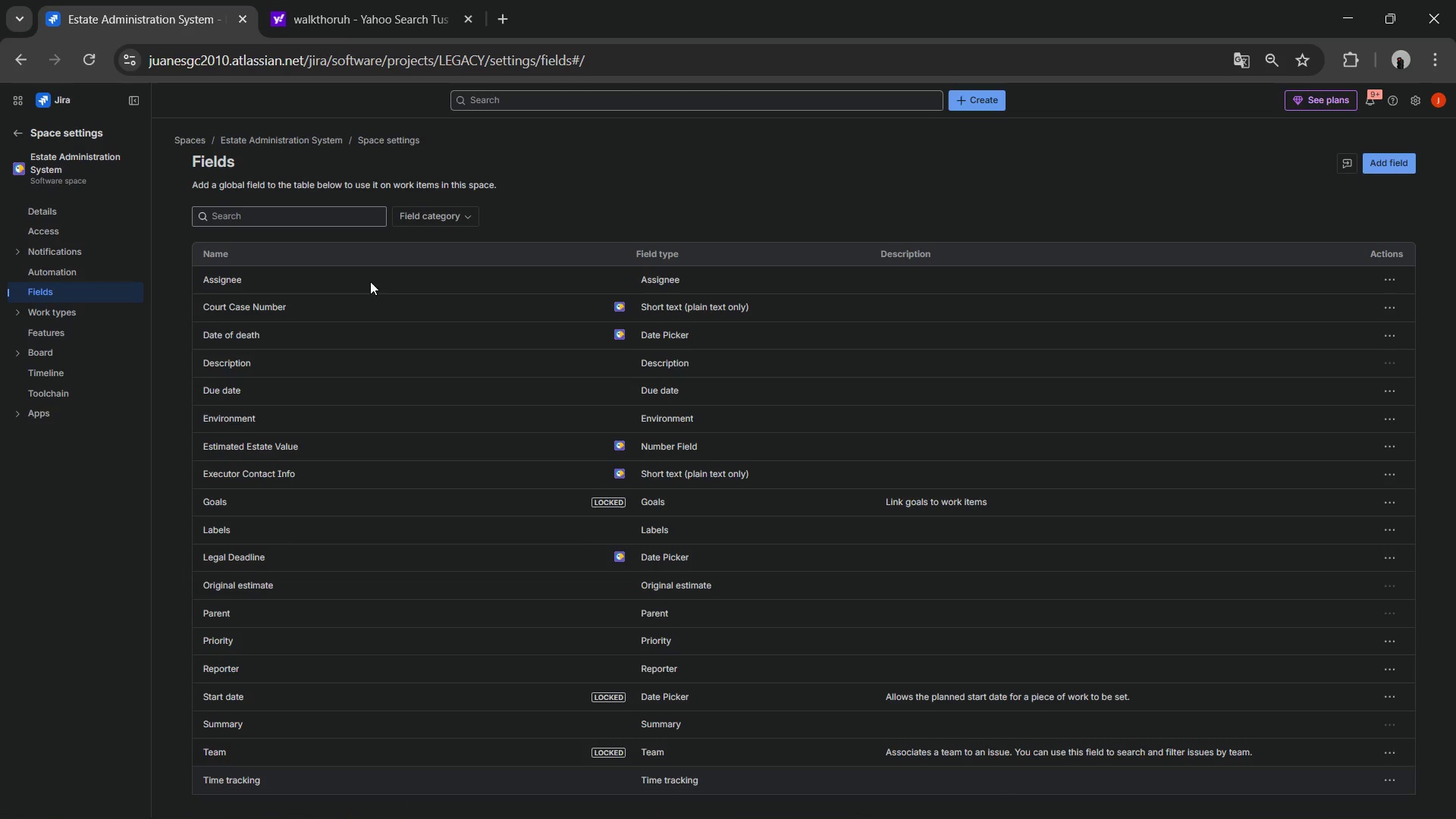 
left_click([58, 268])
 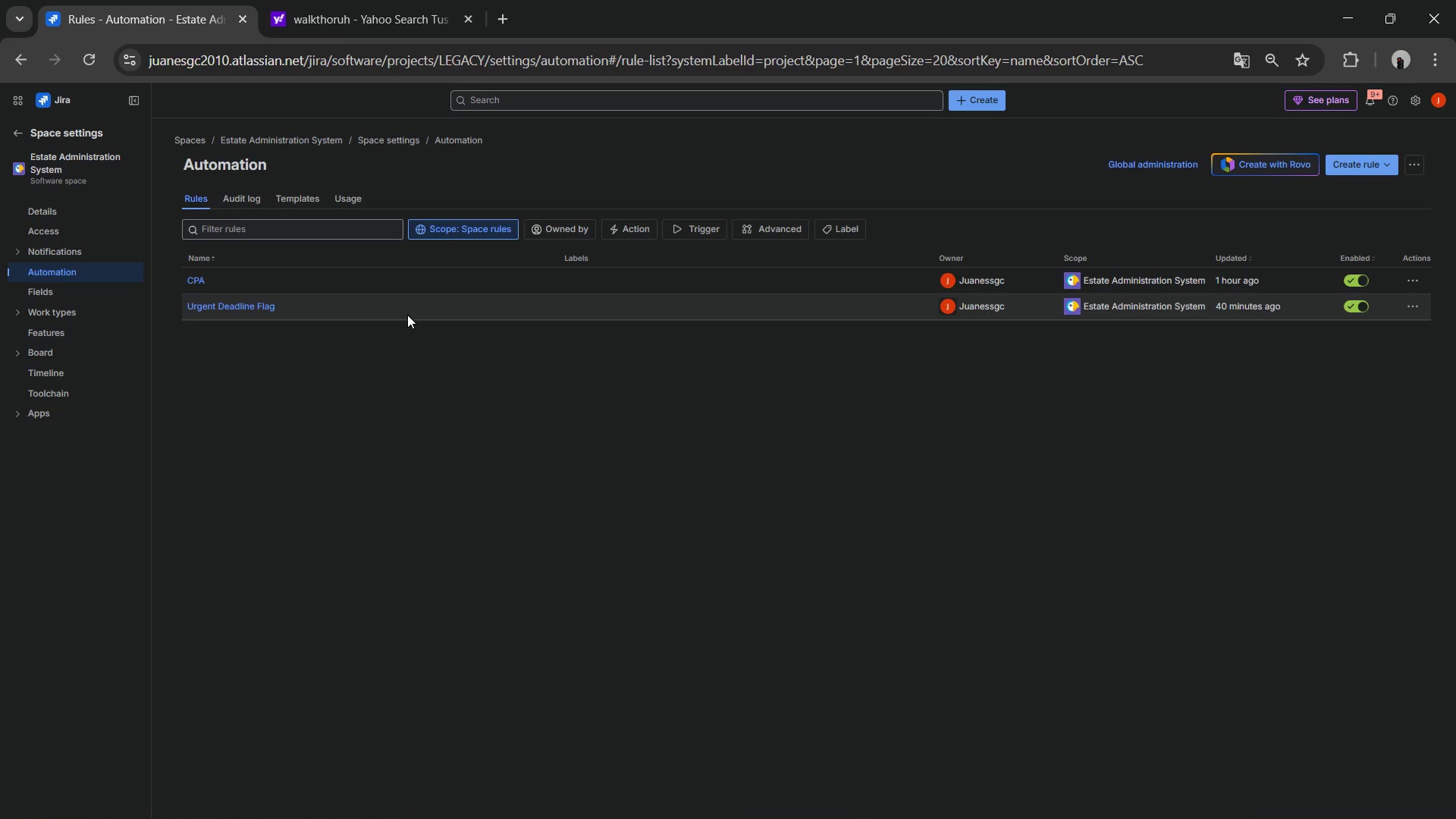 
left_click([186, 265])
 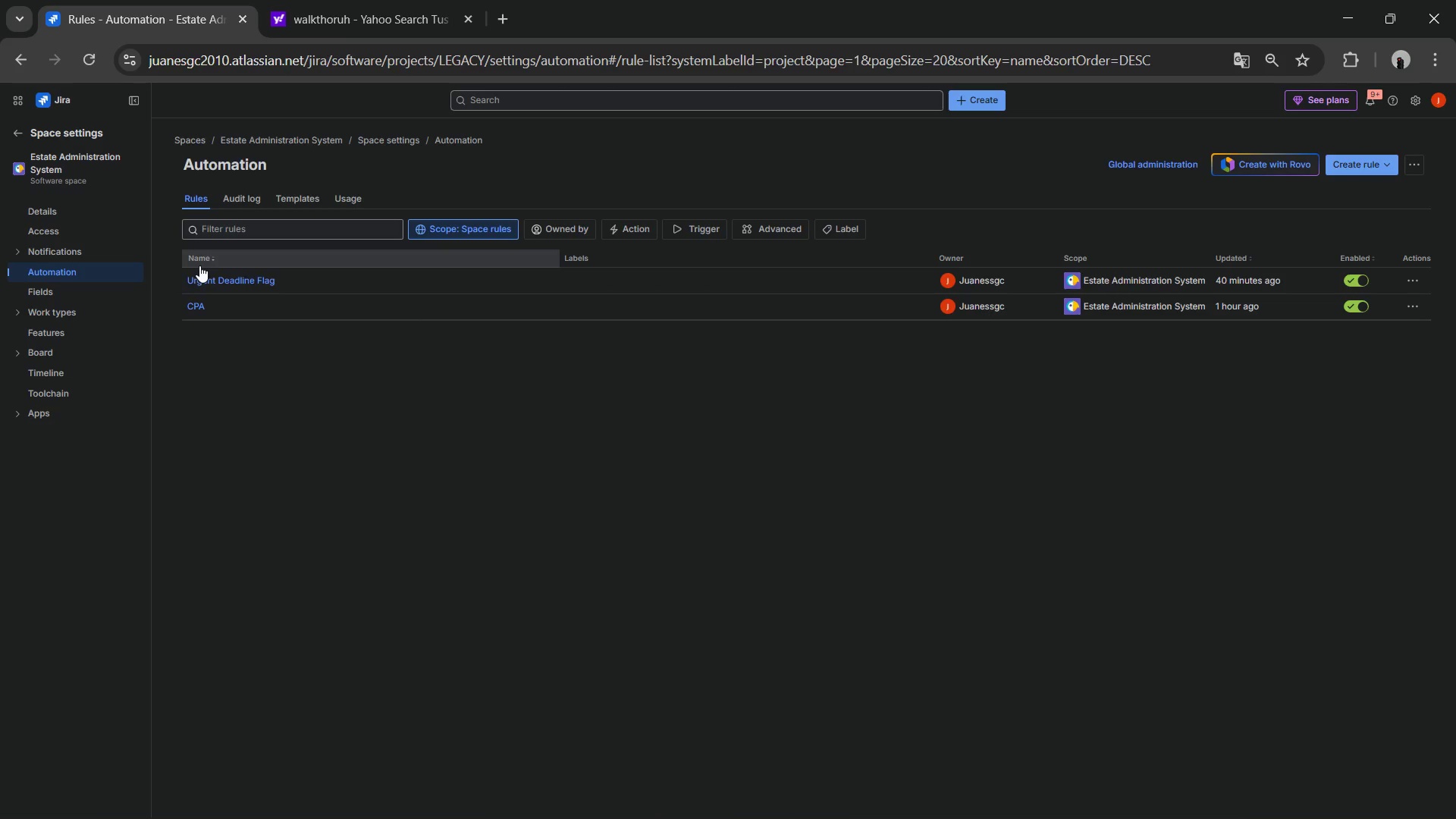 
left_click([199, 284])
 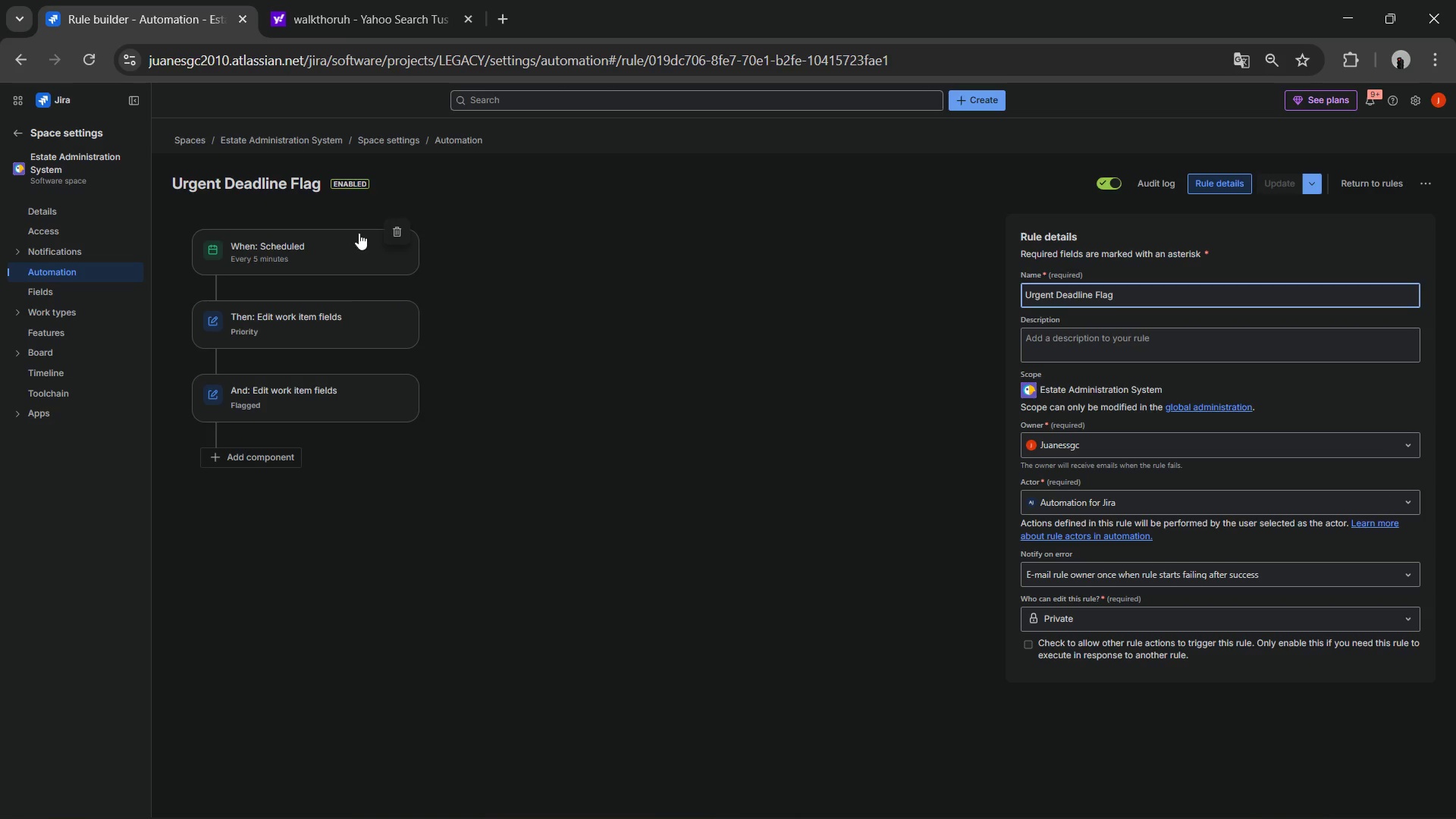 
left_click([331, 243])
 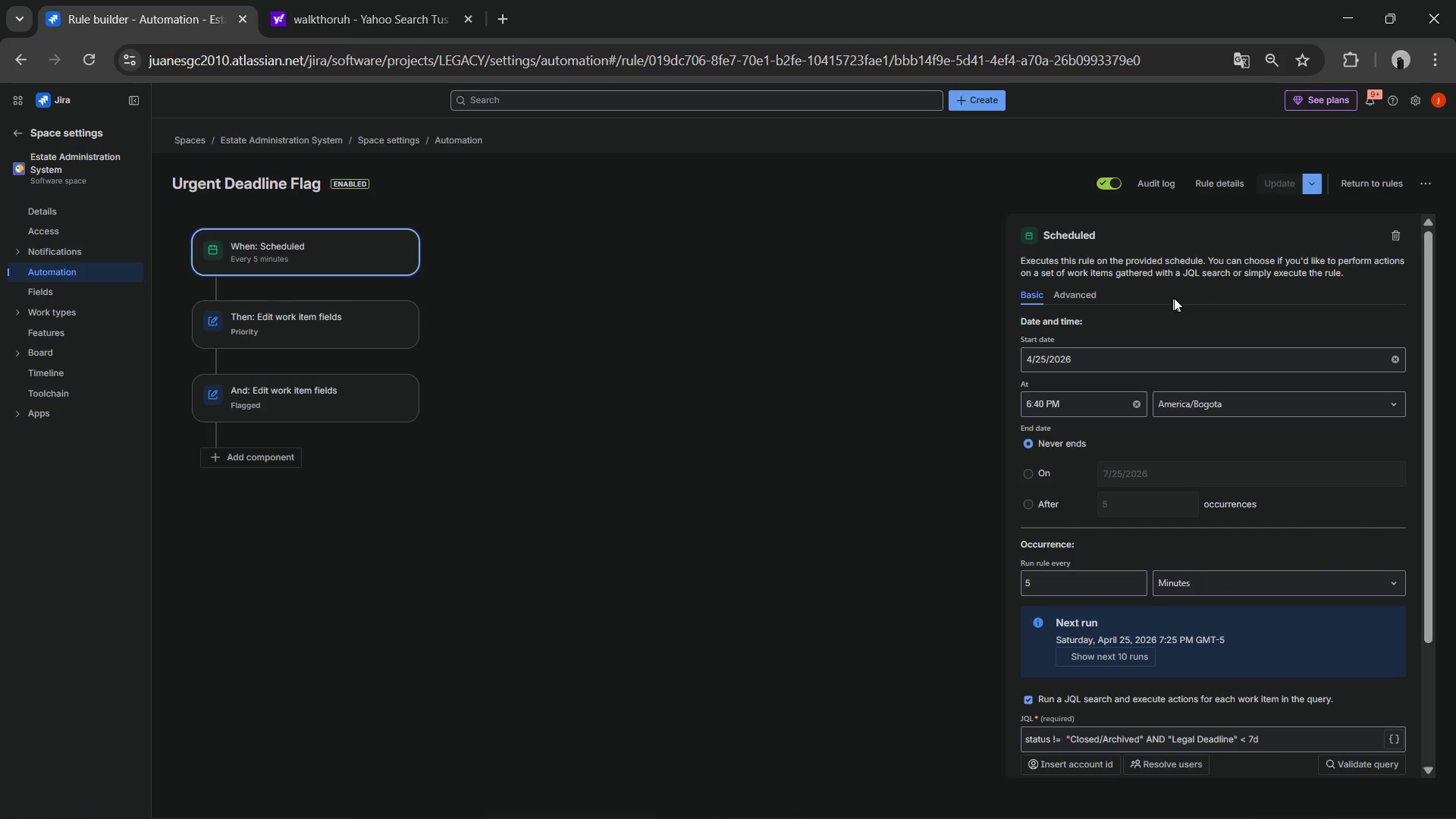 
scroll: coordinate [1175, 297], scroll_direction: down, amount: 1.0
 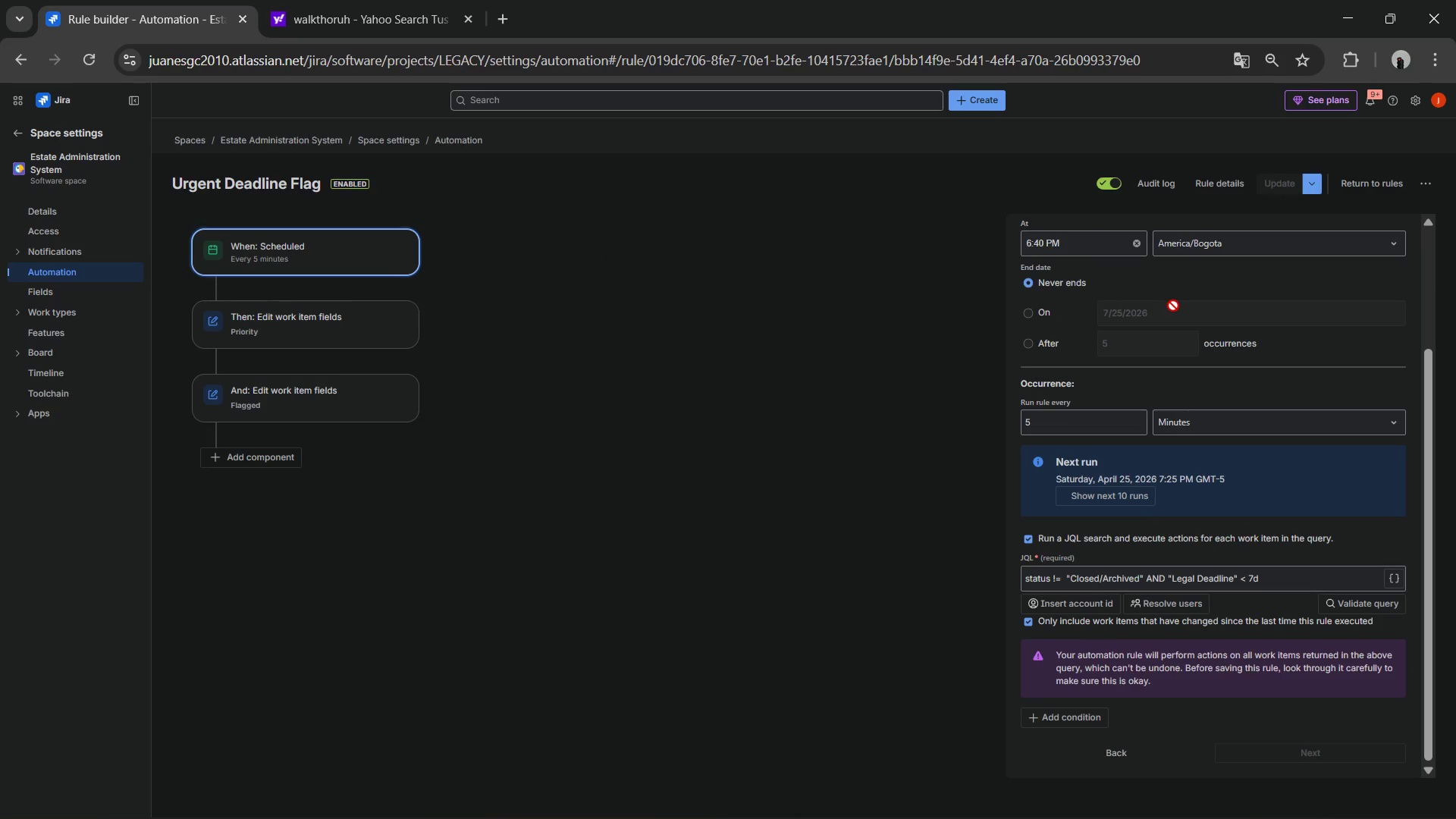 
scroll: coordinate [1171, 306], scroll_direction: up, amount: 2.0
 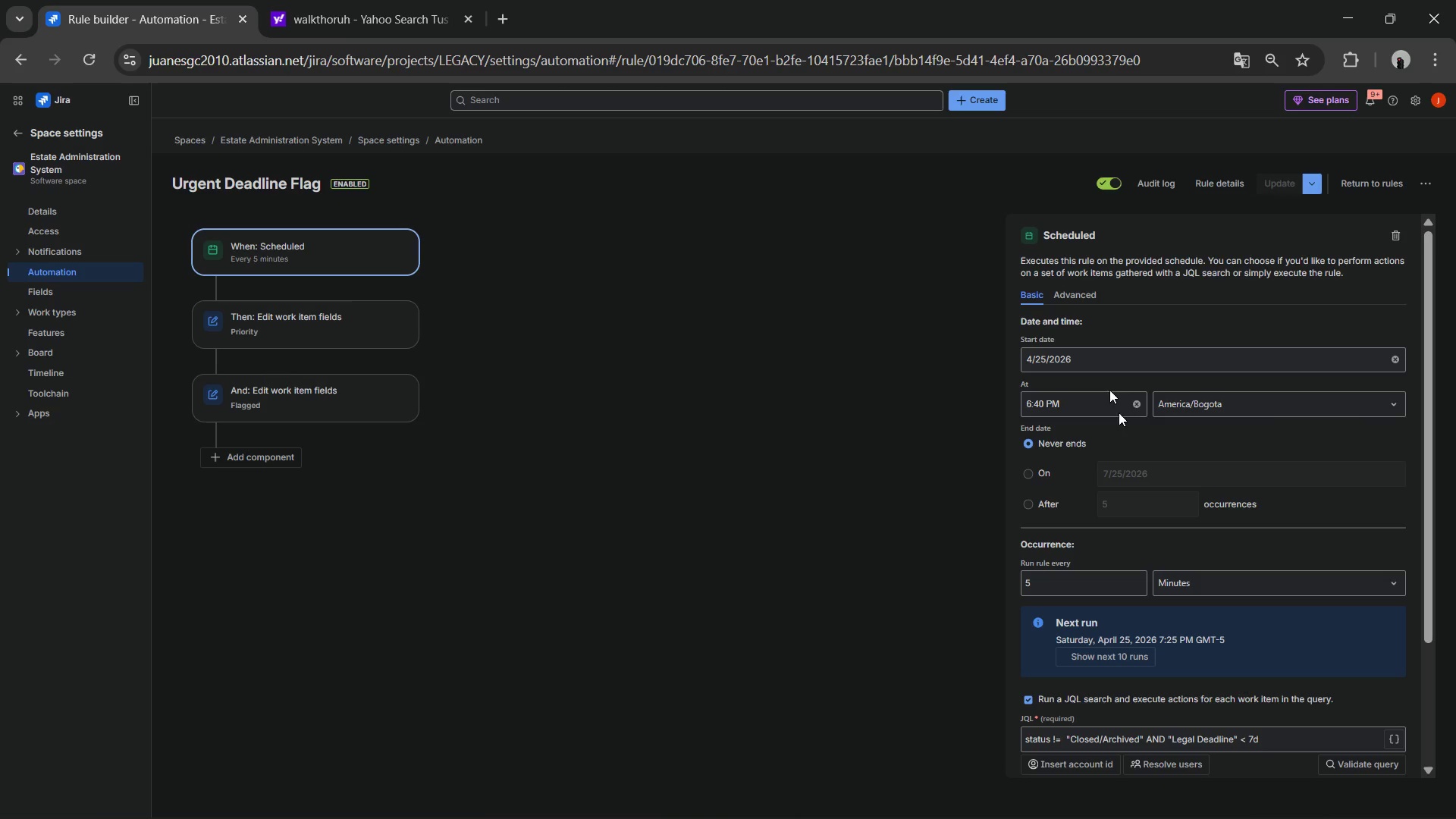 
left_click([1126, 594])
 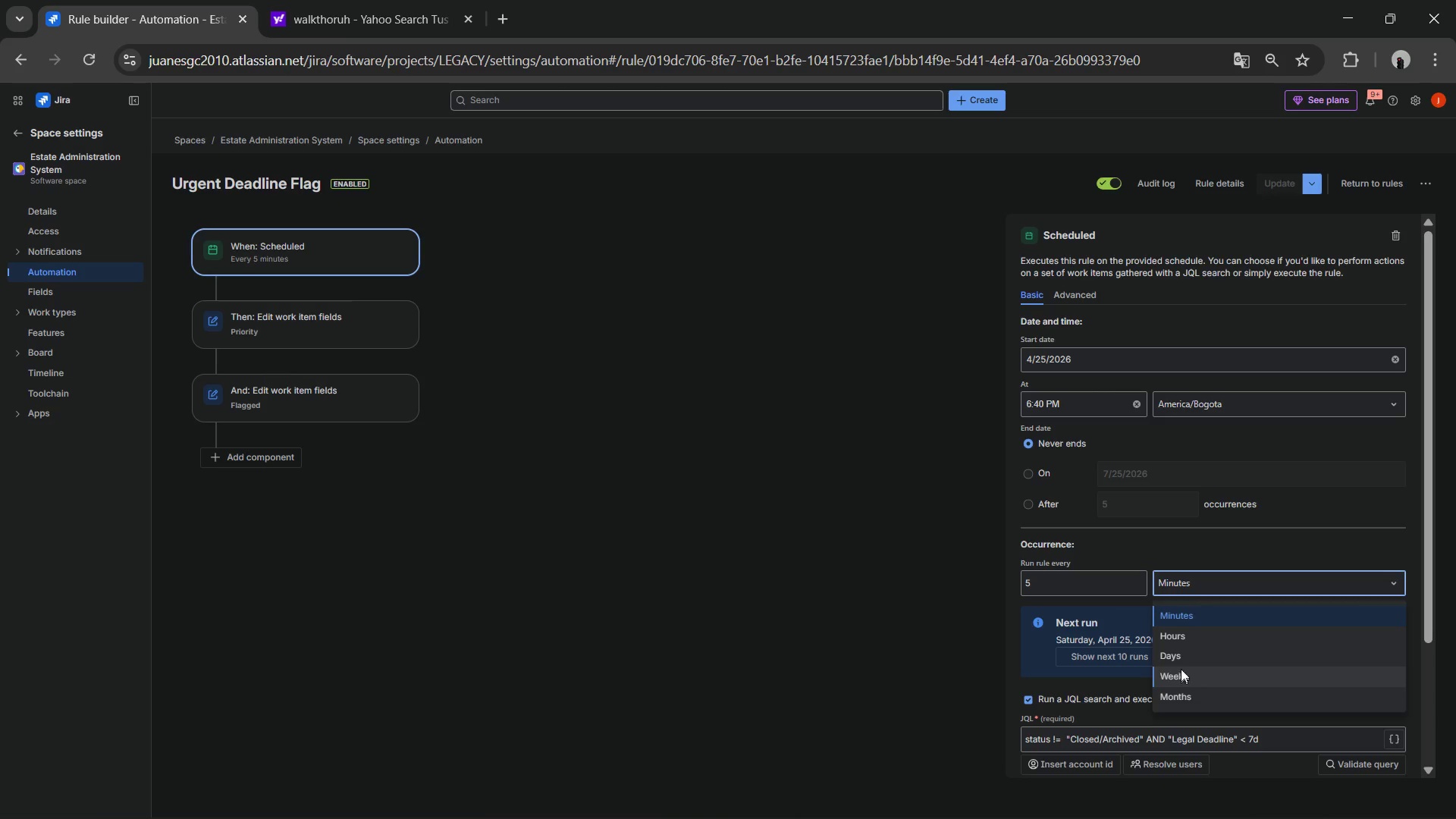 
left_click([1177, 661])
 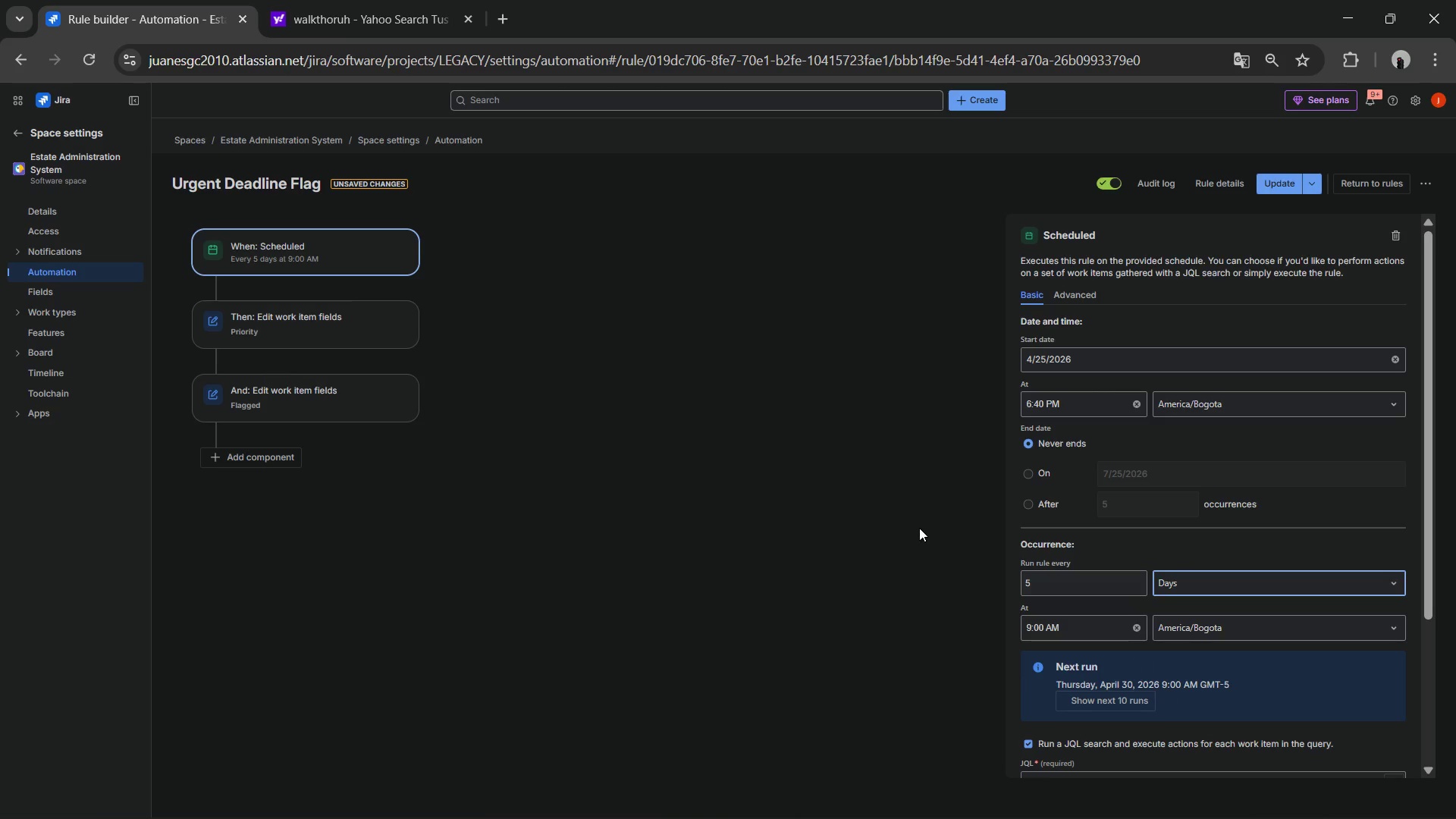 
scroll: coordinate [1109, 478], scroll_direction: down, amount: 7.0
 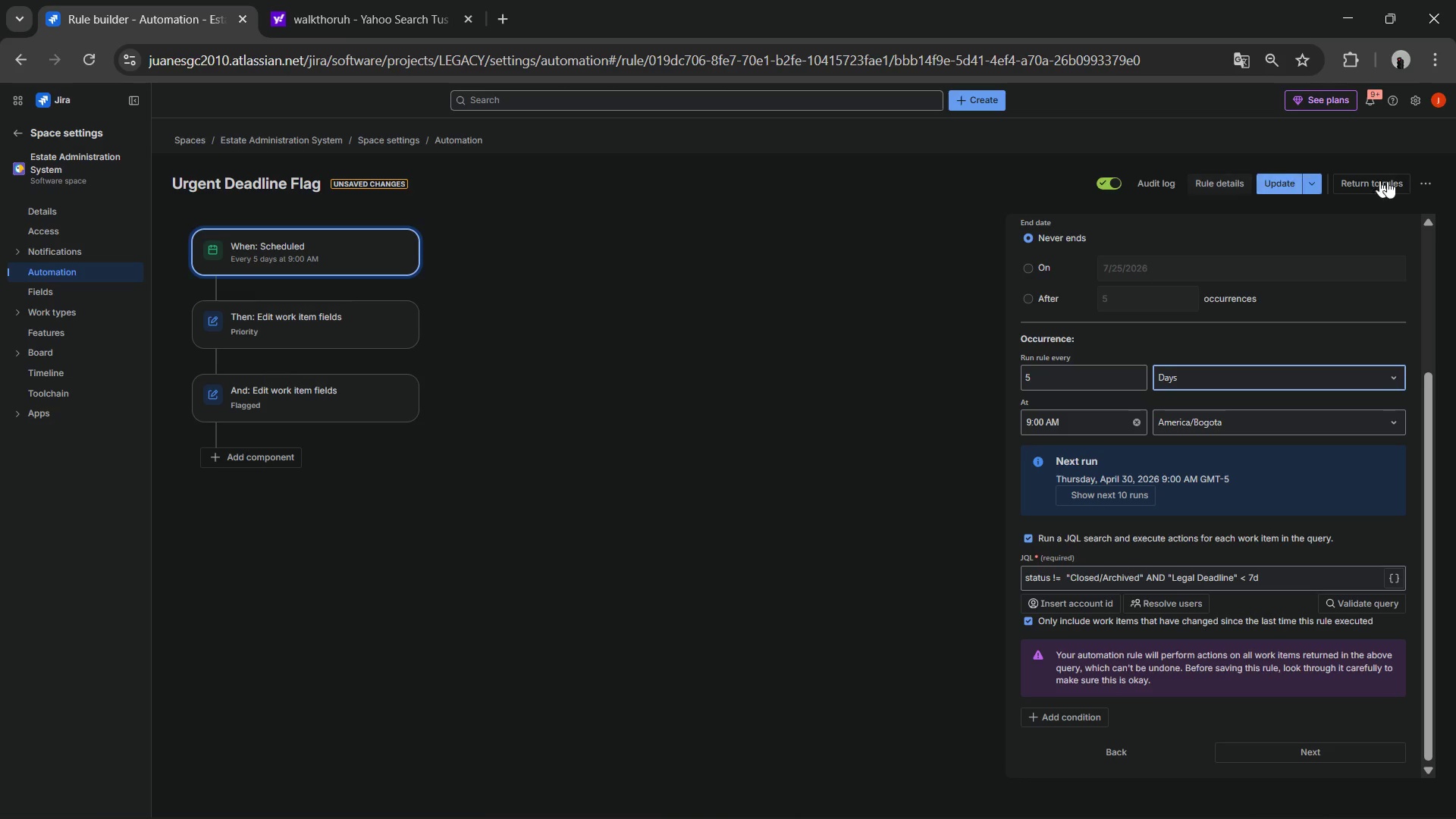 
left_click([1147, 177])
 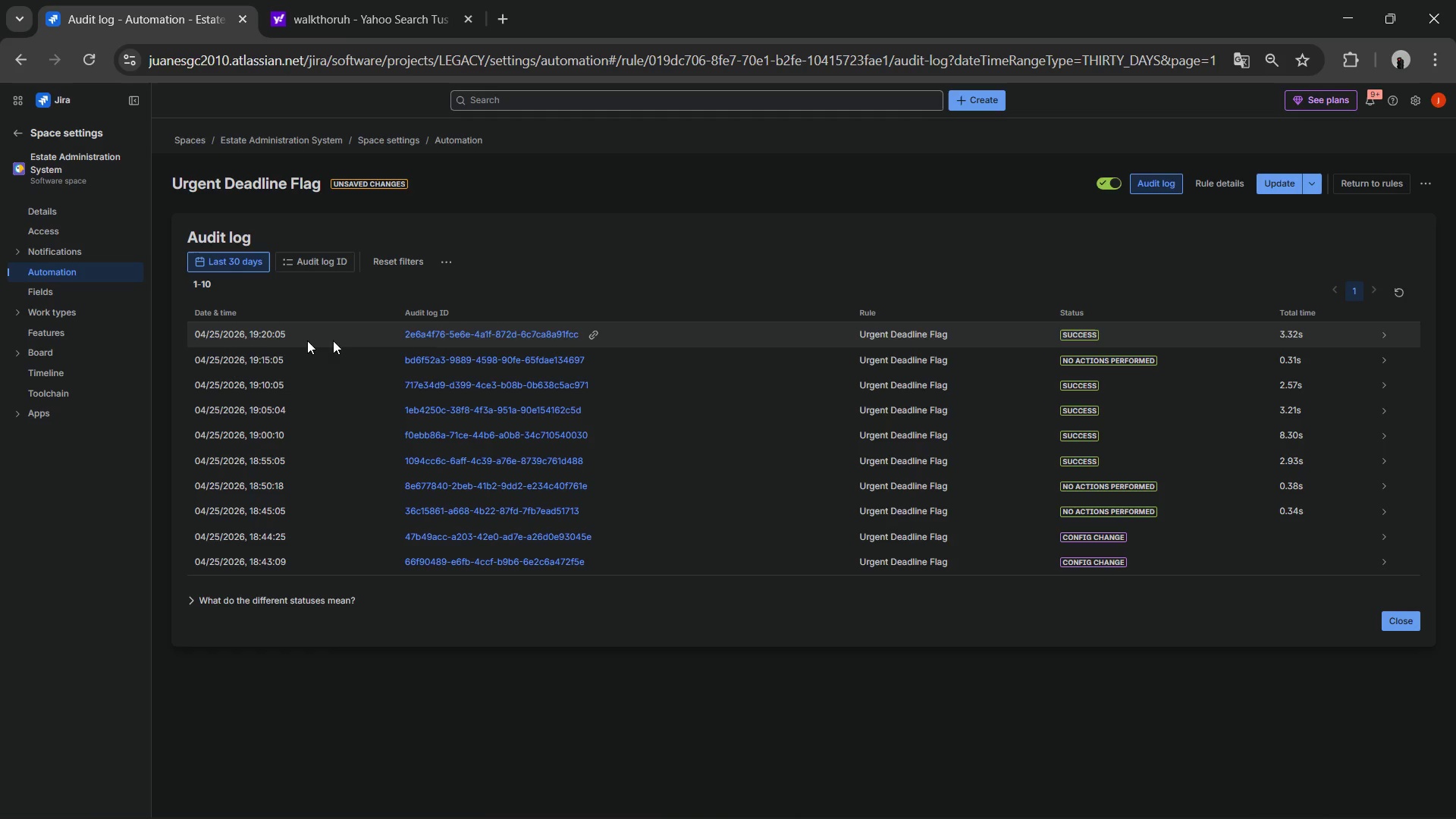 
wait(13.22)
 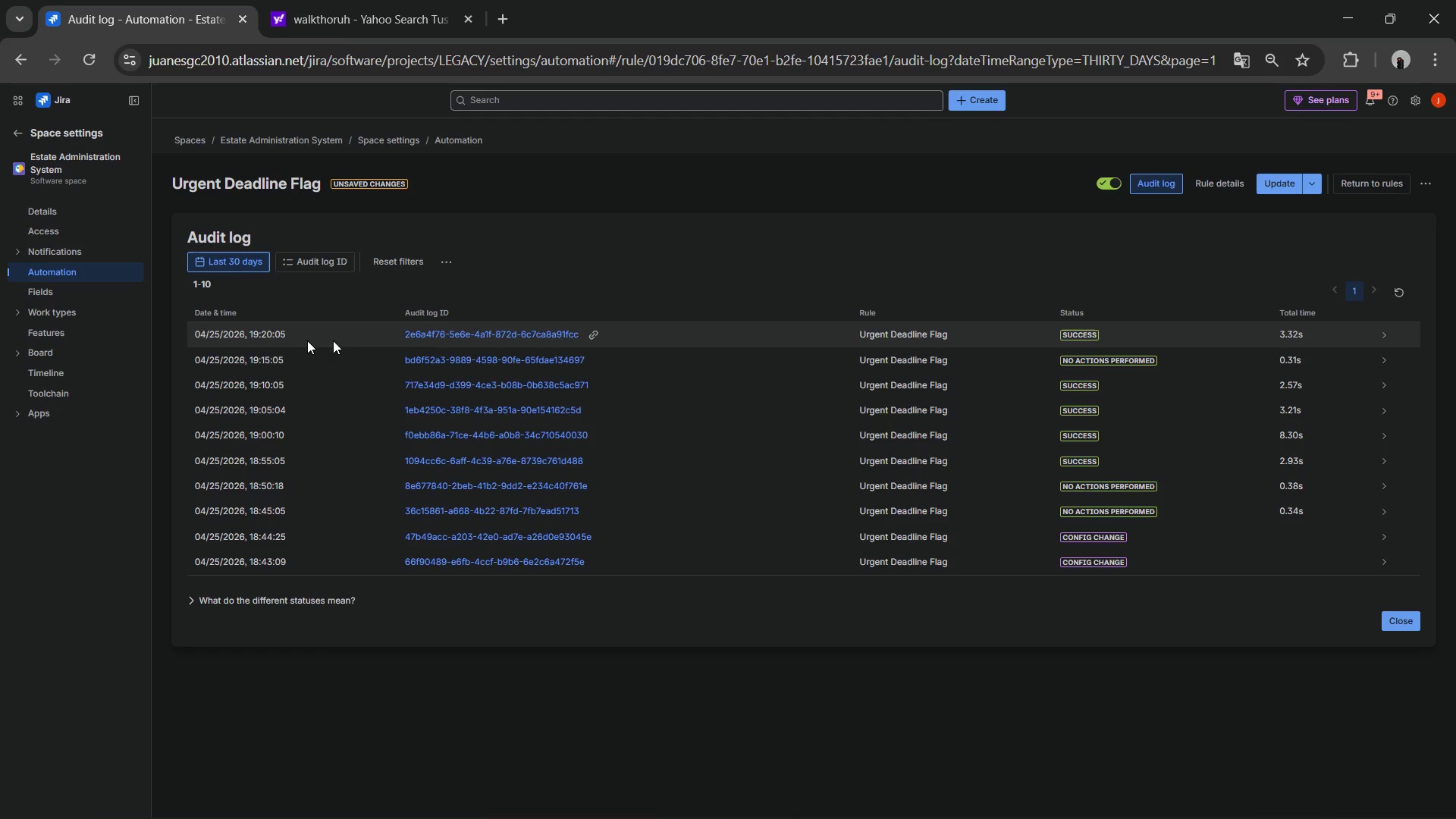 
left_click([1395, 177])
 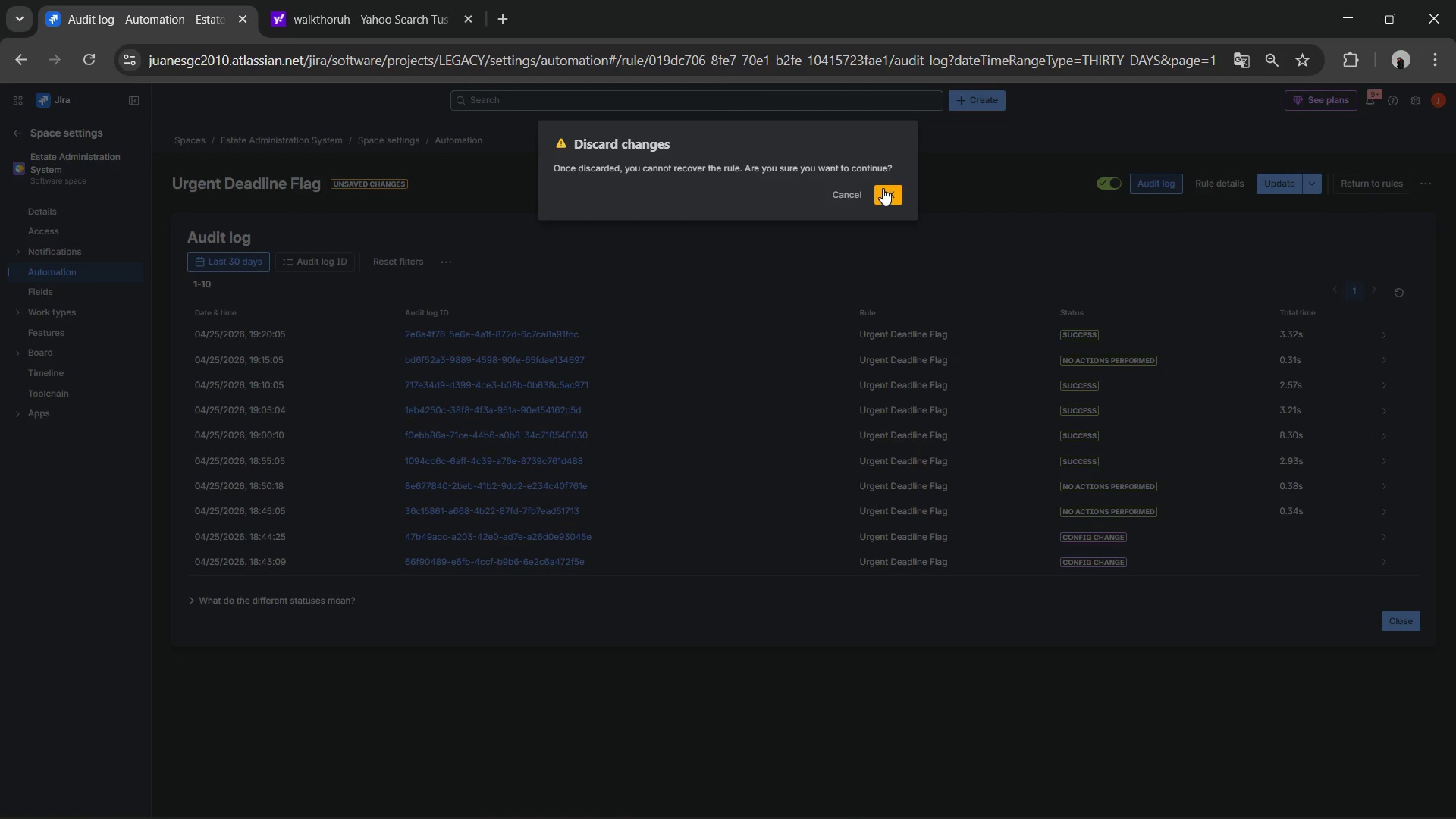 
left_click([886, 188])
 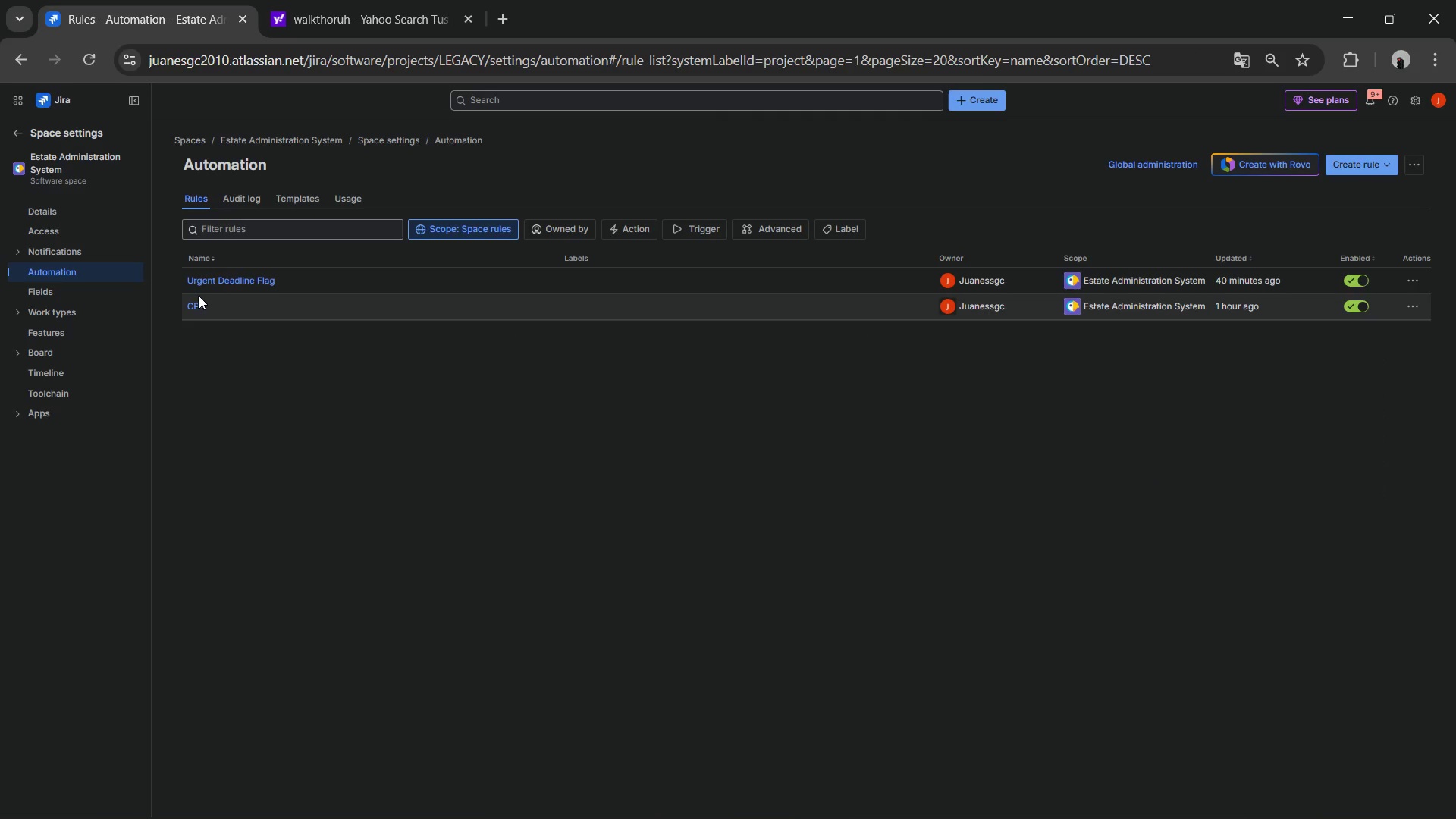 
left_click([196, 303])
 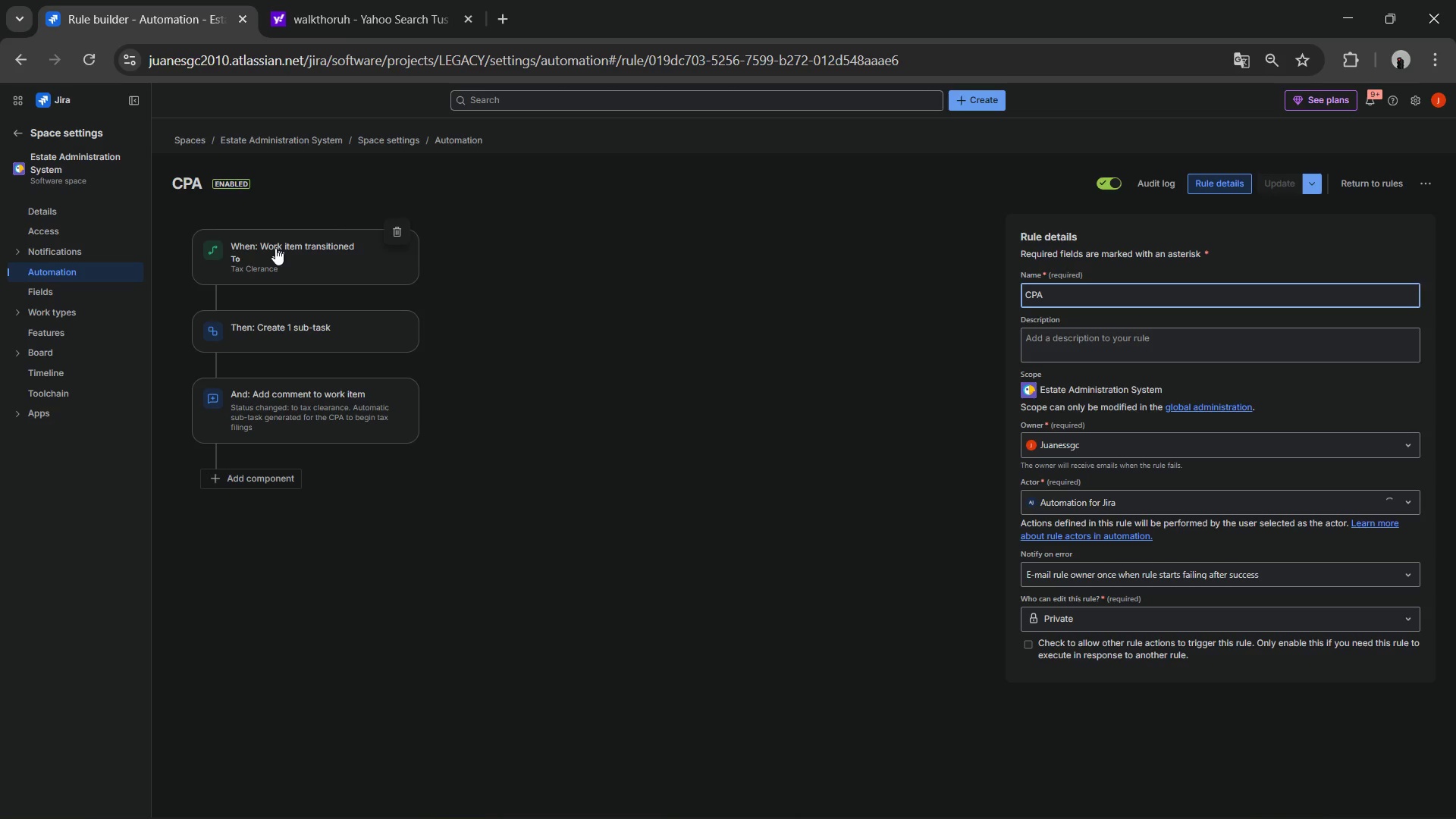 
left_click([276, 246])
 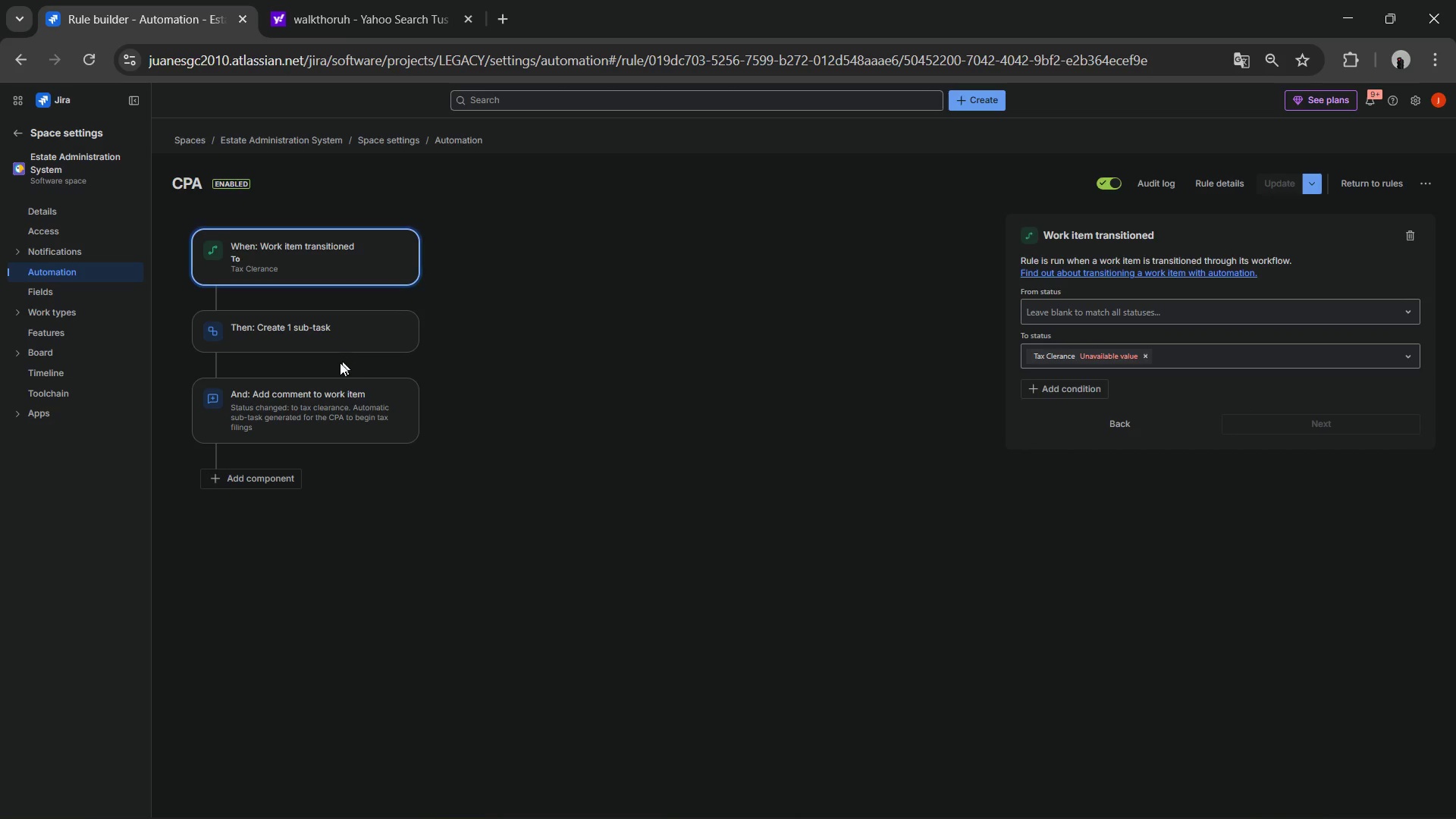 
left_click([316, 342])
 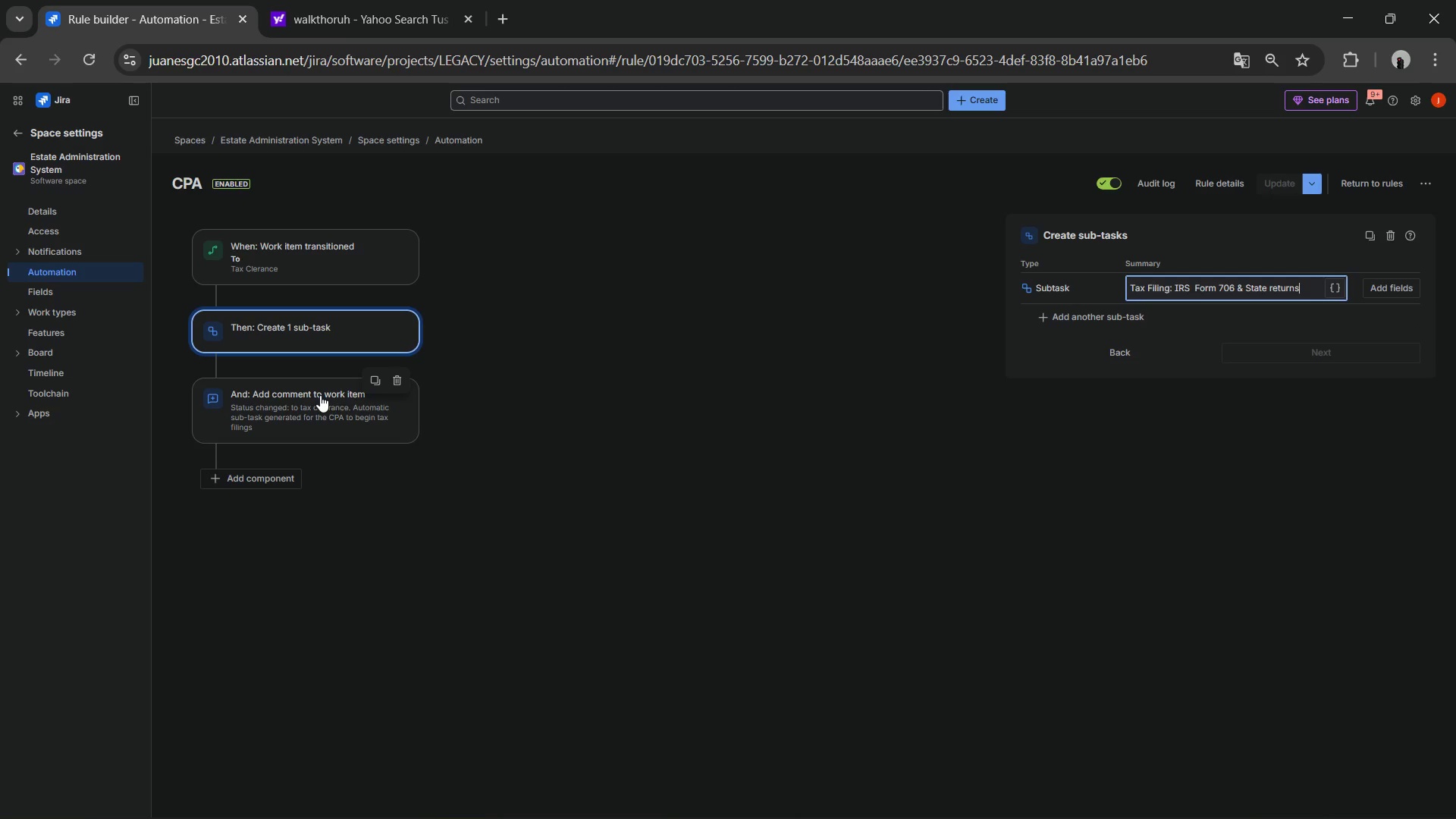 
left_click([312, 400])
 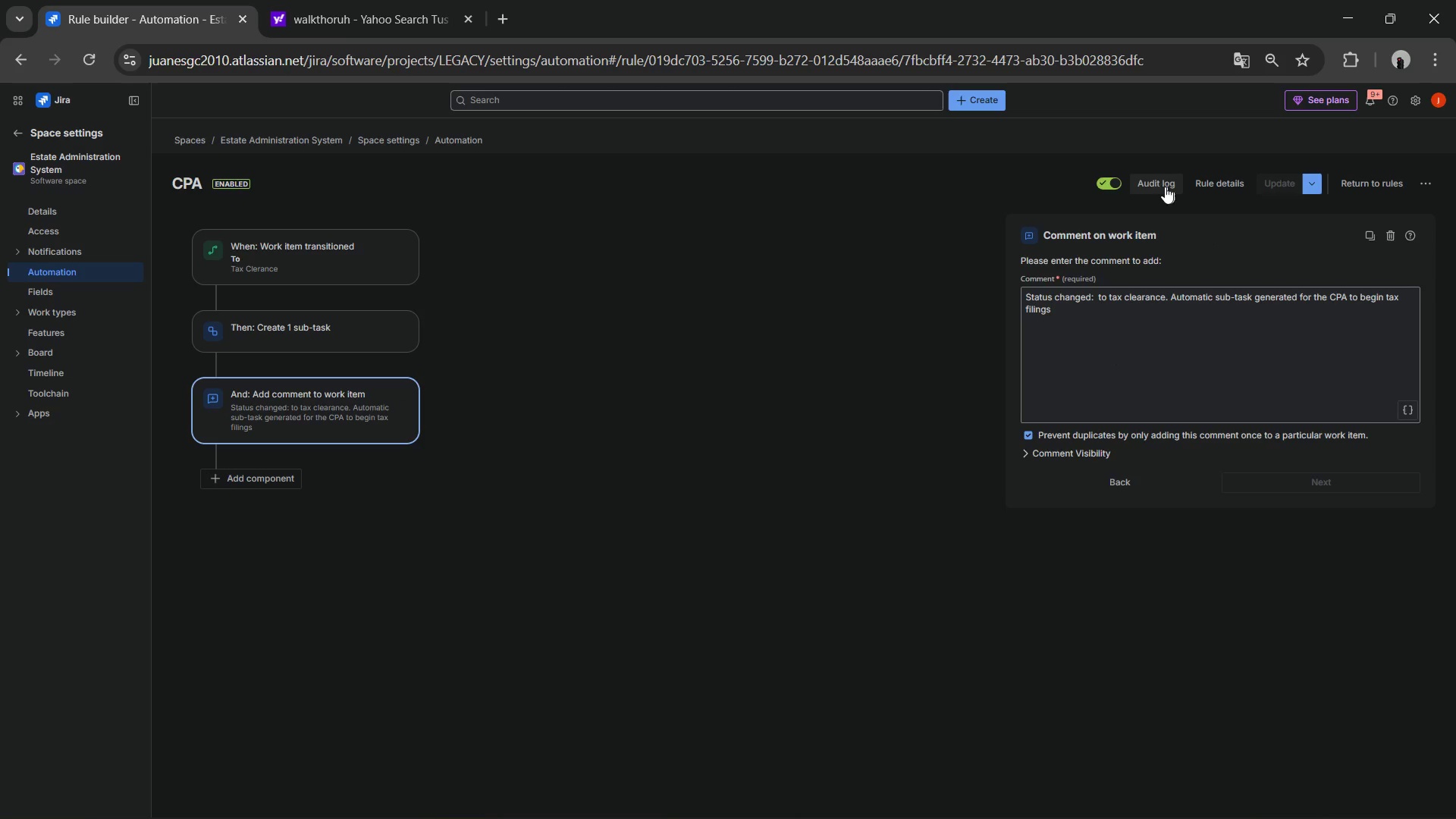 
left_click([1159, 185])
 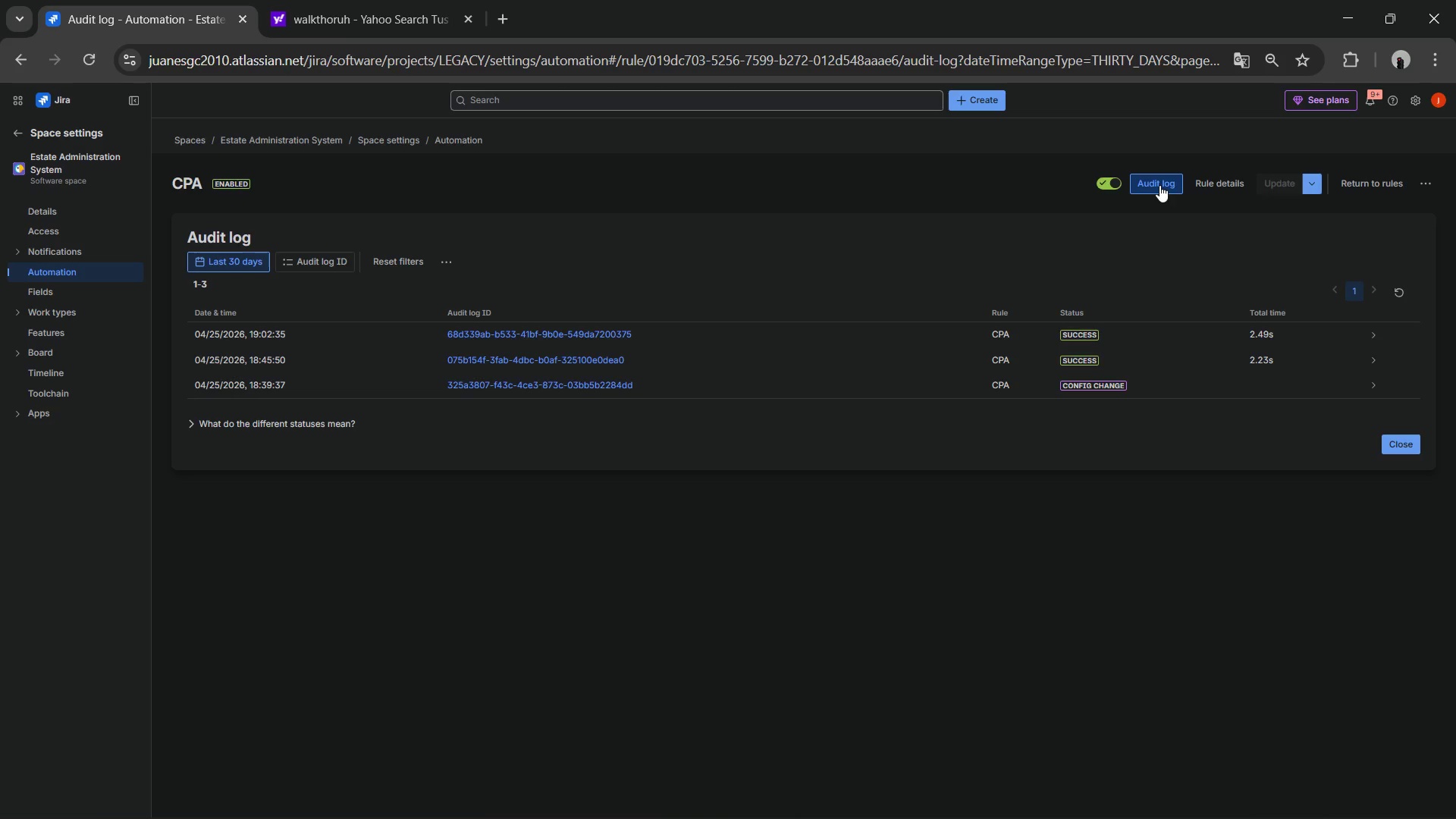 
wait(12.97)
 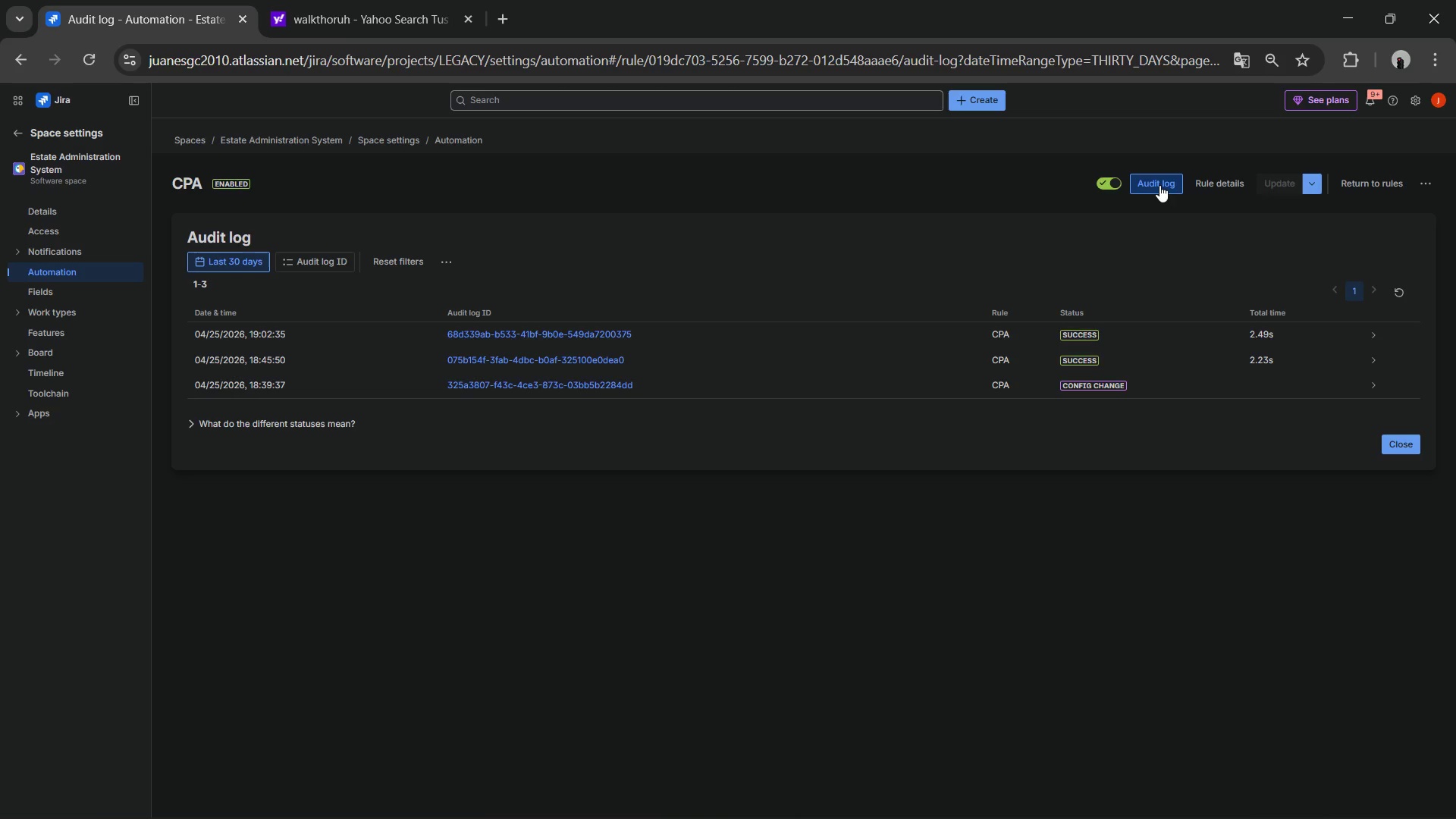 
left_click([1379, 190])
 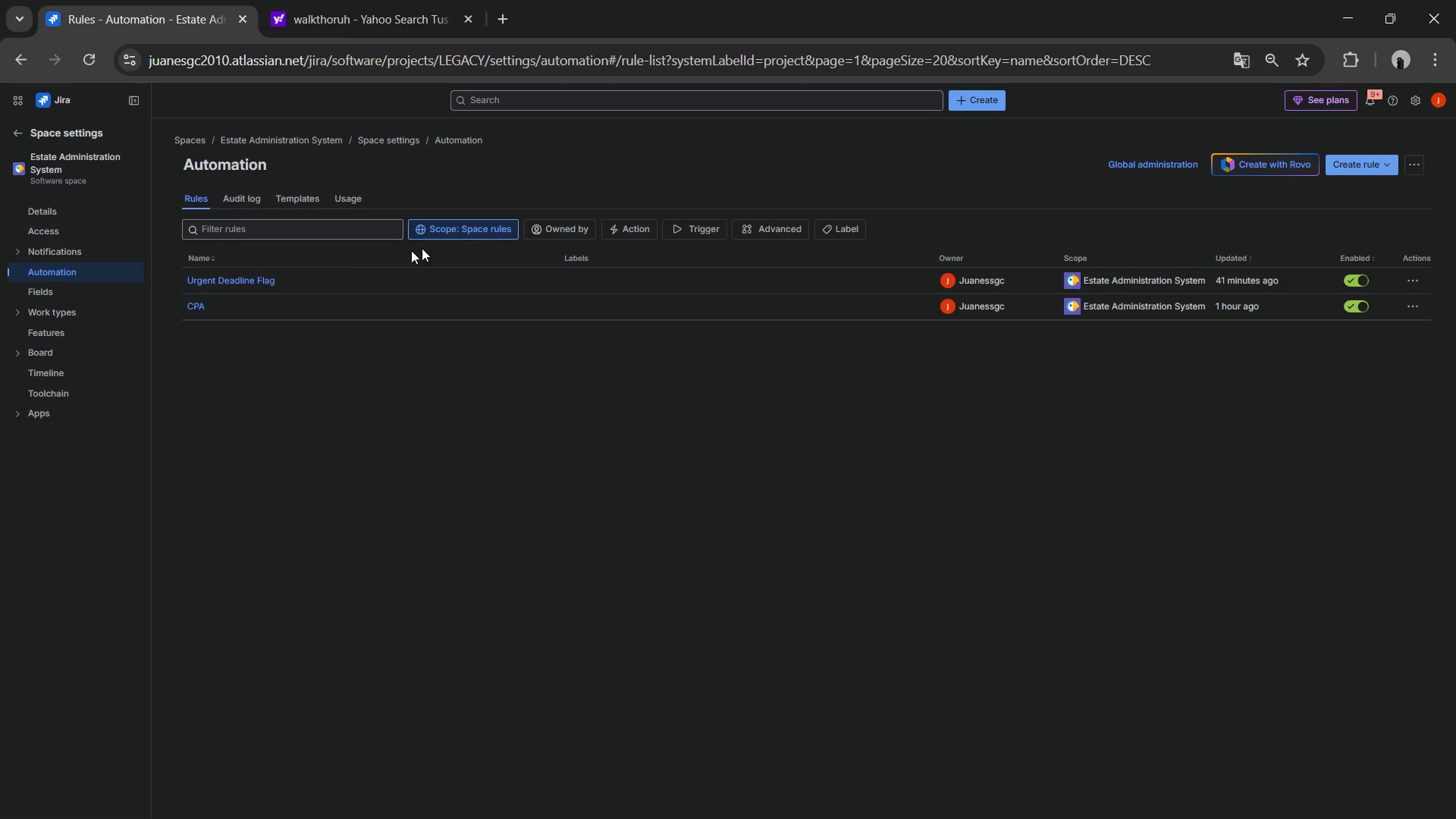 
left_click([64, 306])
 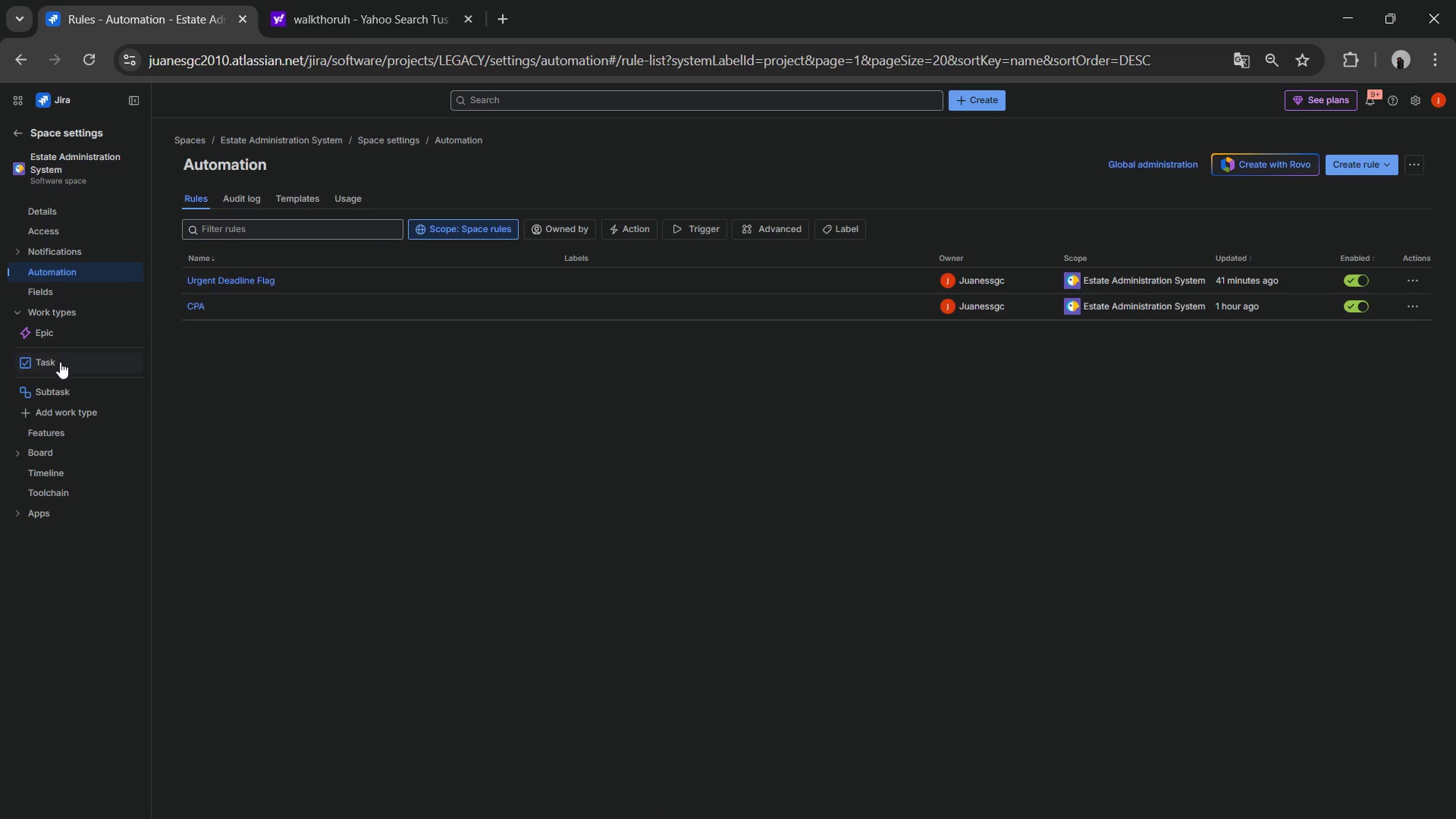 
left_click([57, 362])
 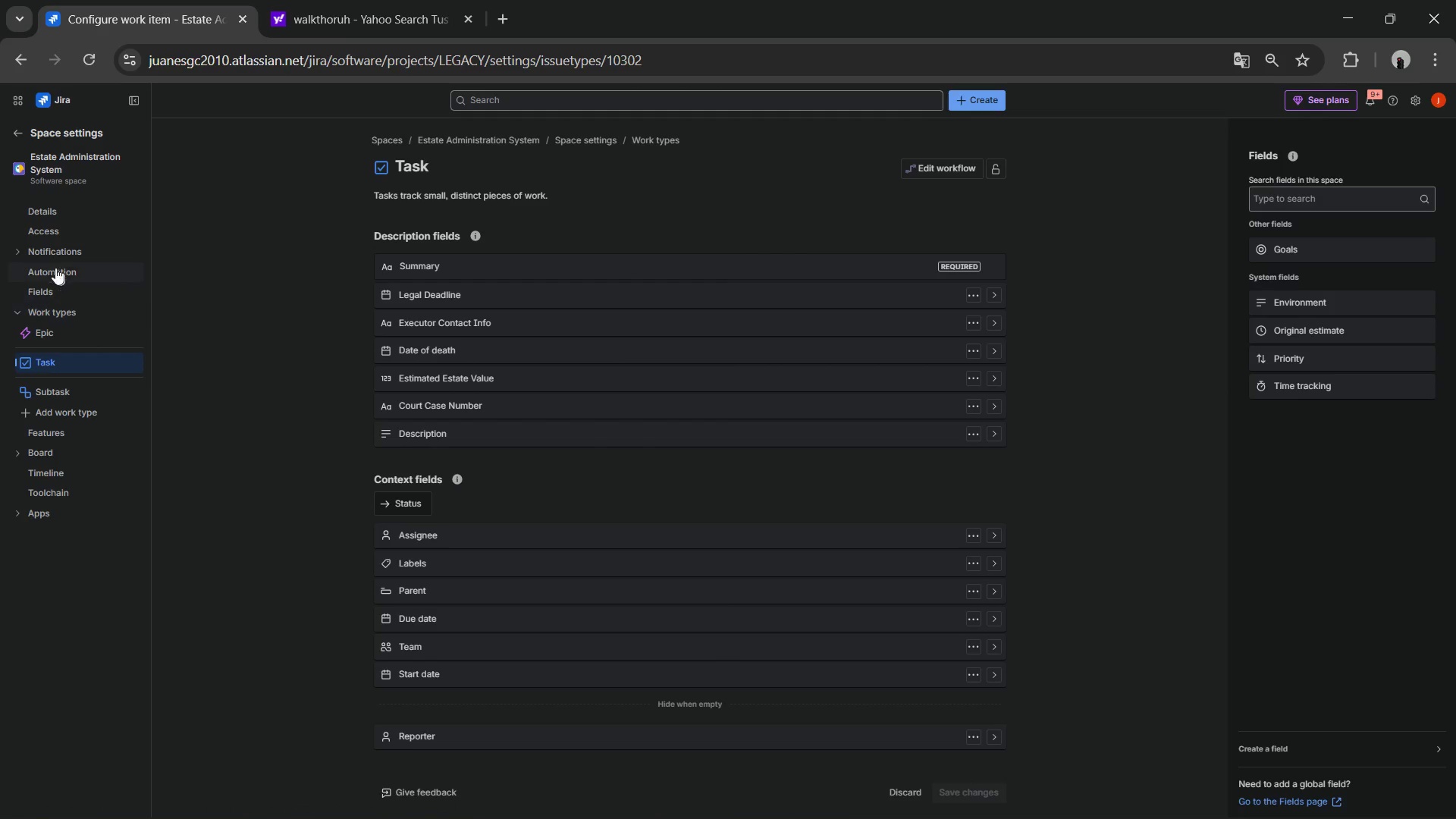 
wait(14.31)
 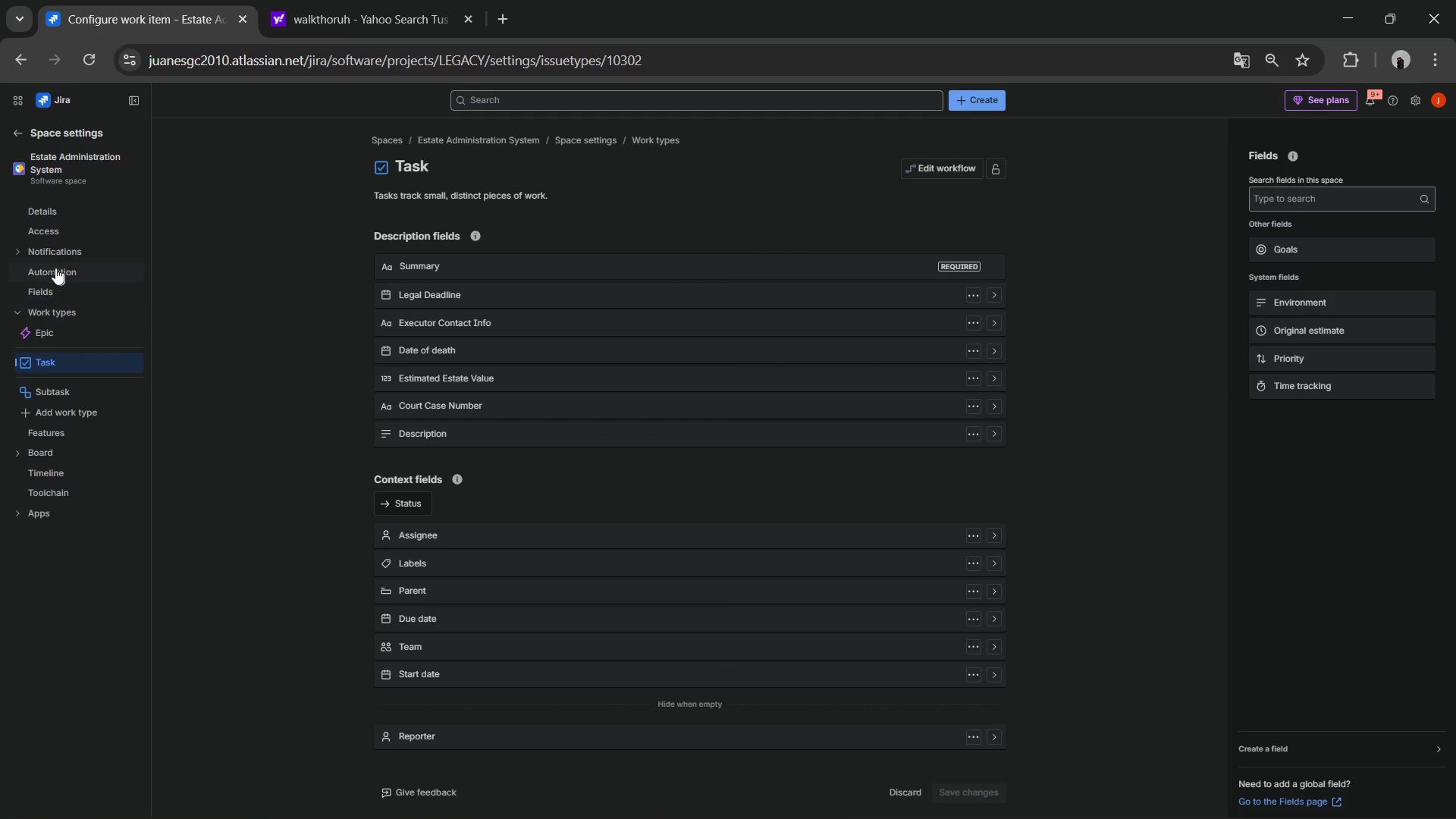 
left_click([34, 475])
 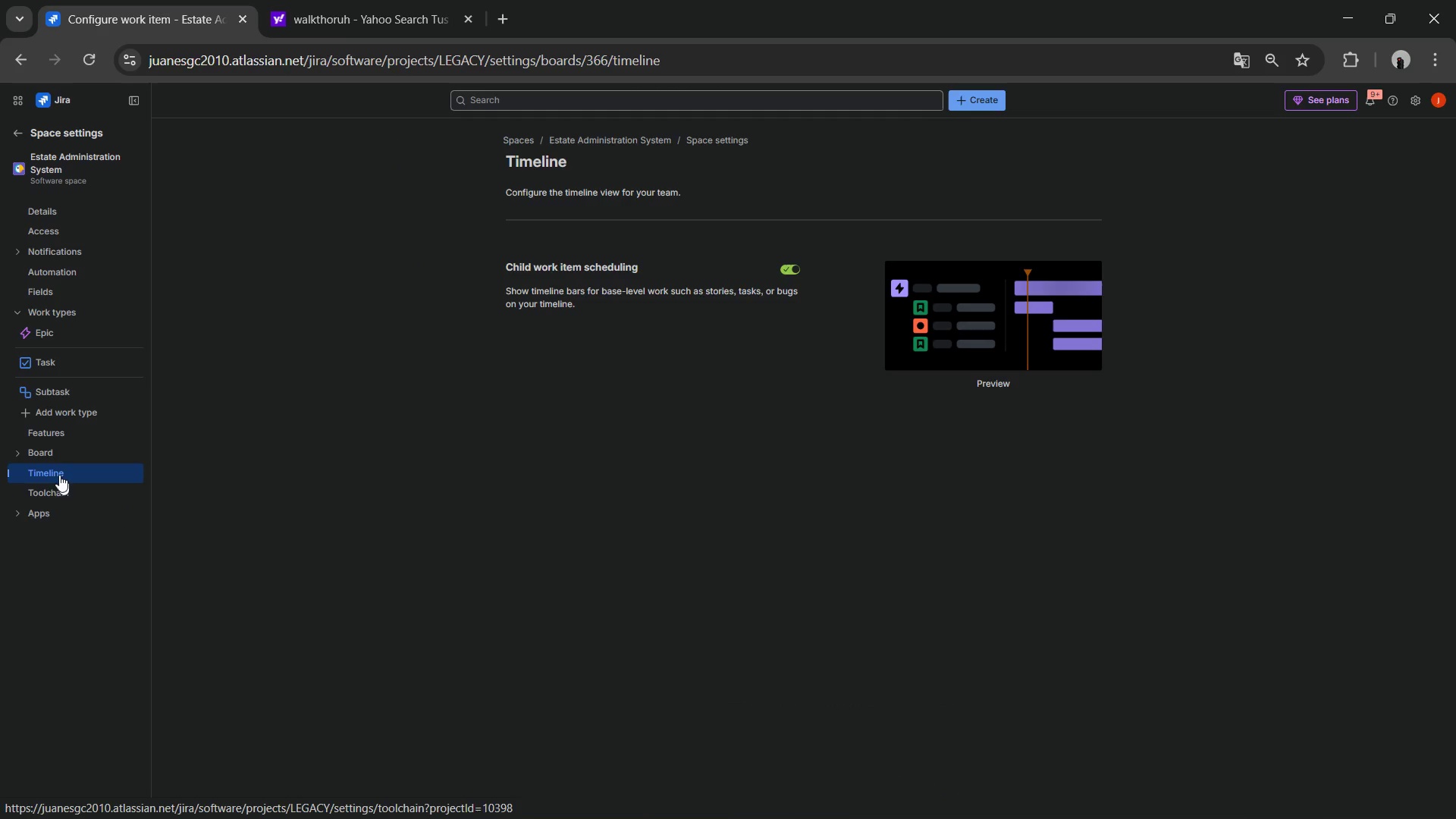 
mouse_move([25, 143])
 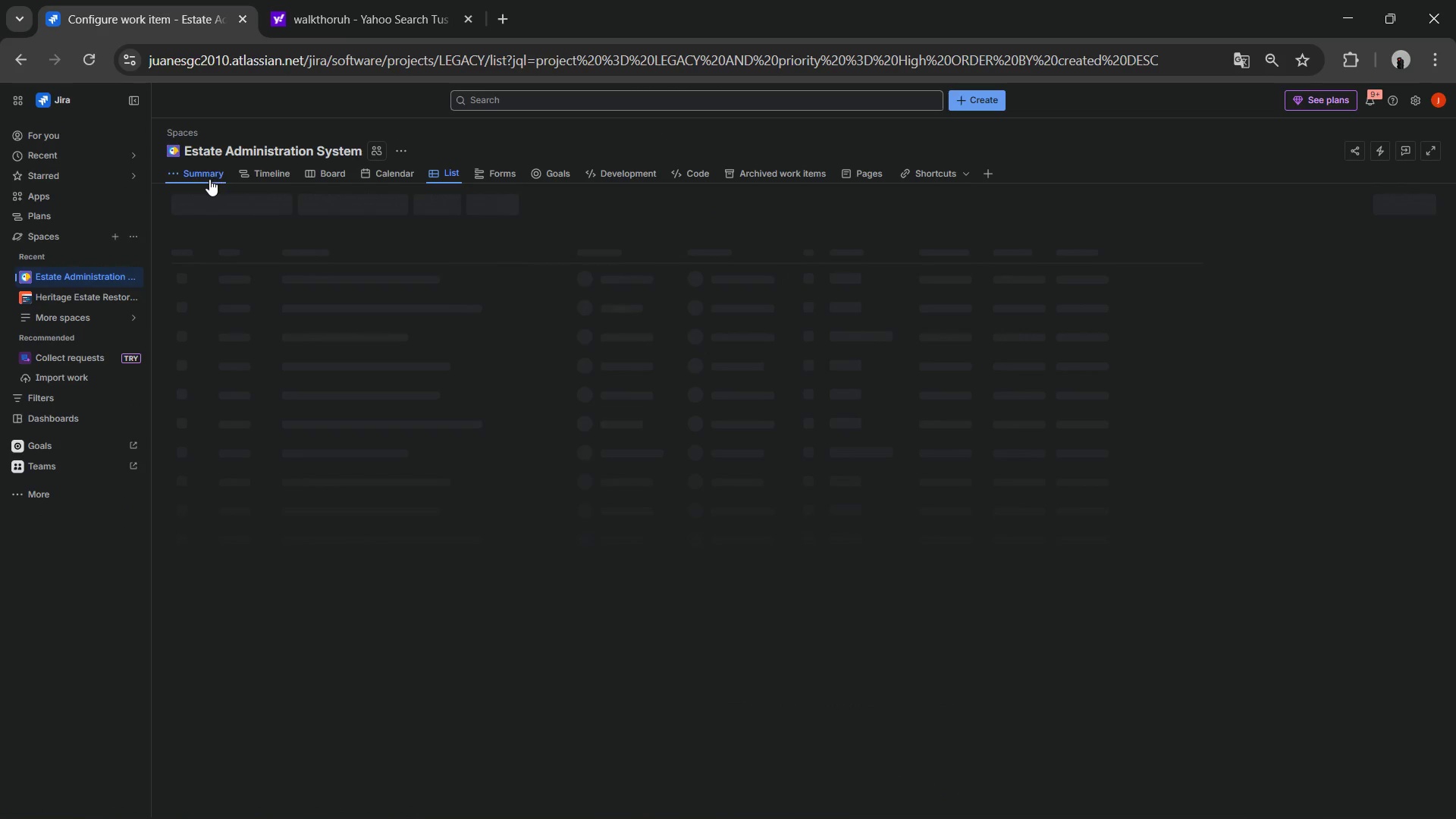 
left_click([209, 179])
 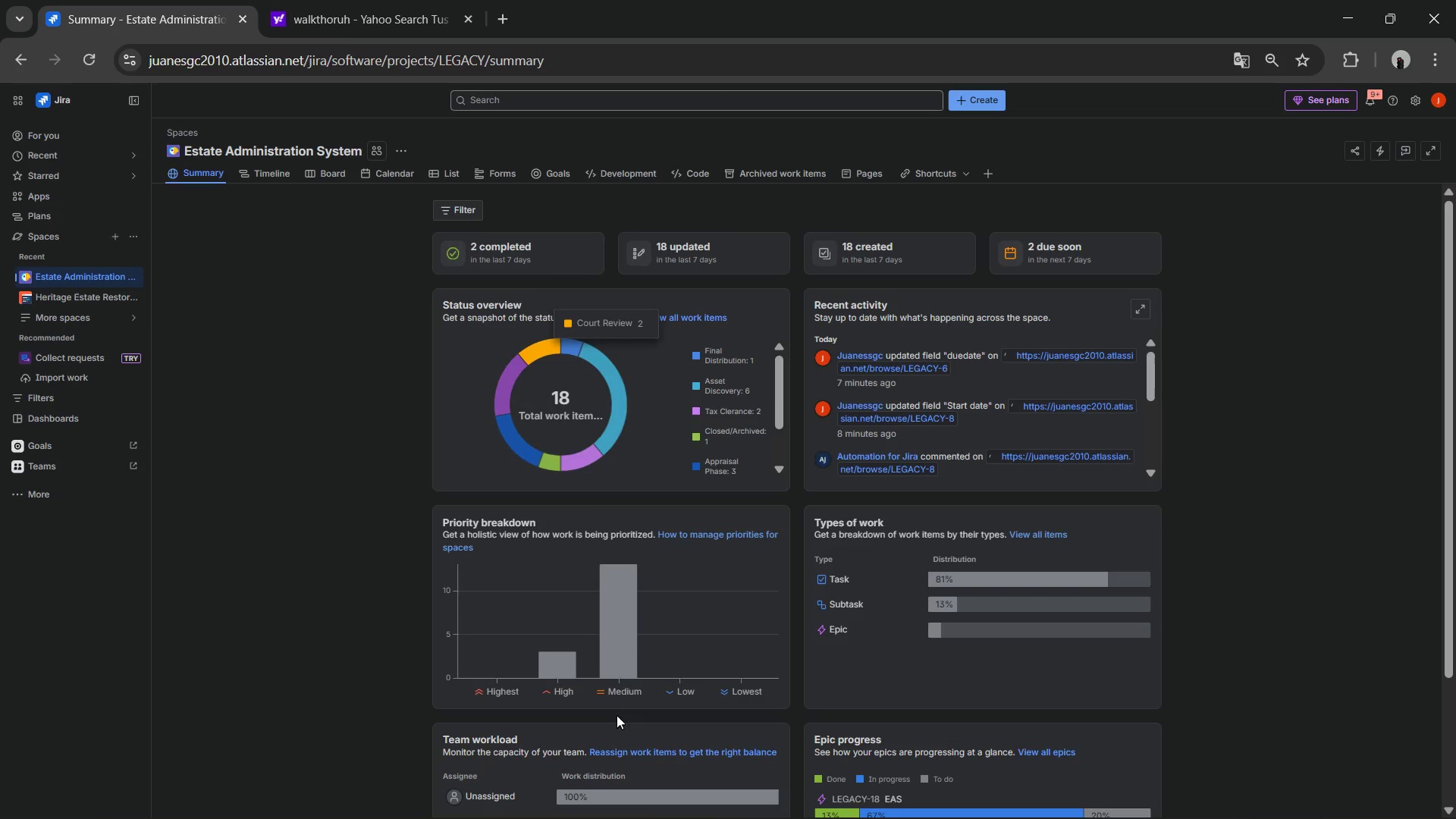 
mouse_move([604, 811])
 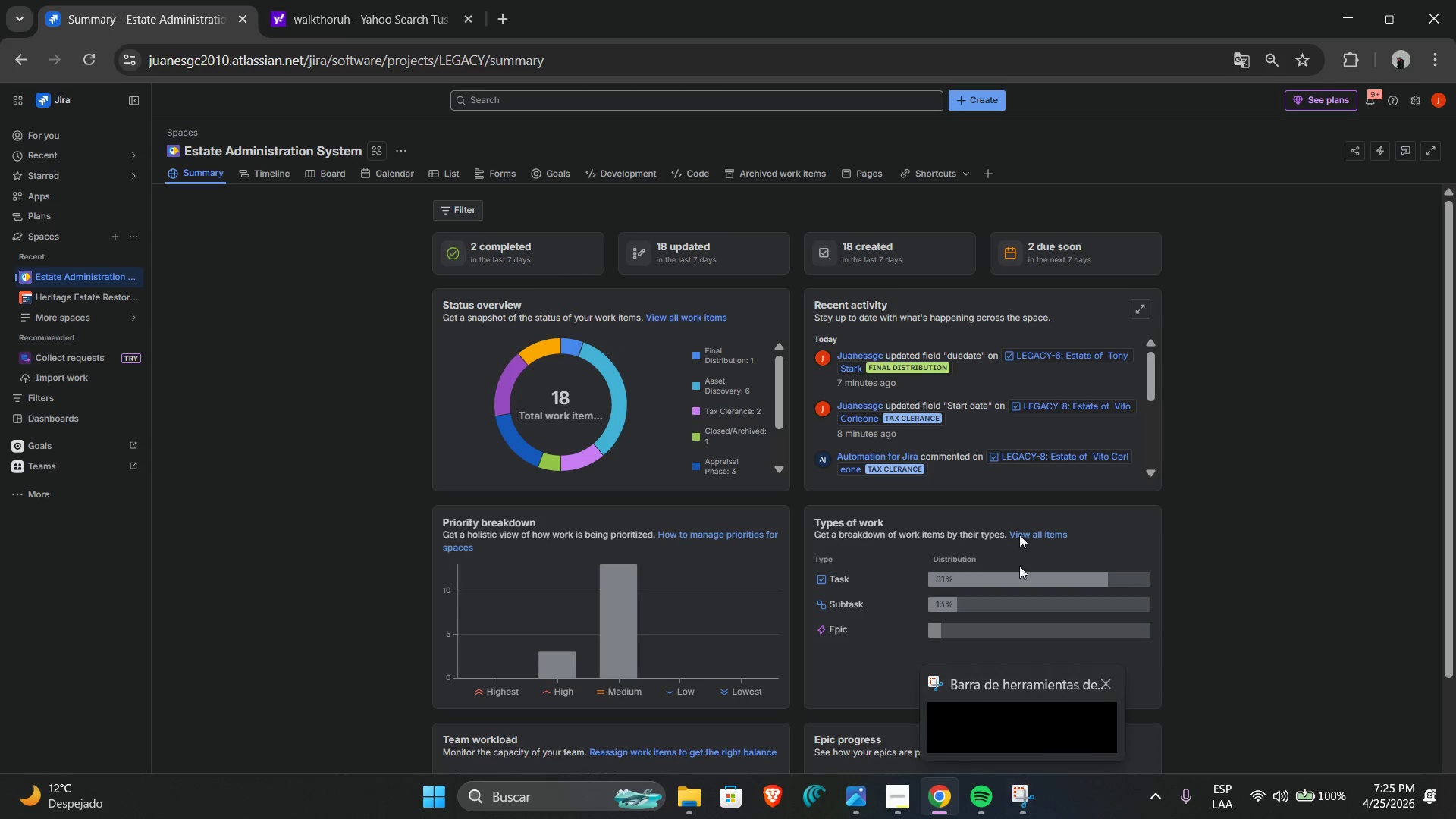 
wait(6.49)
 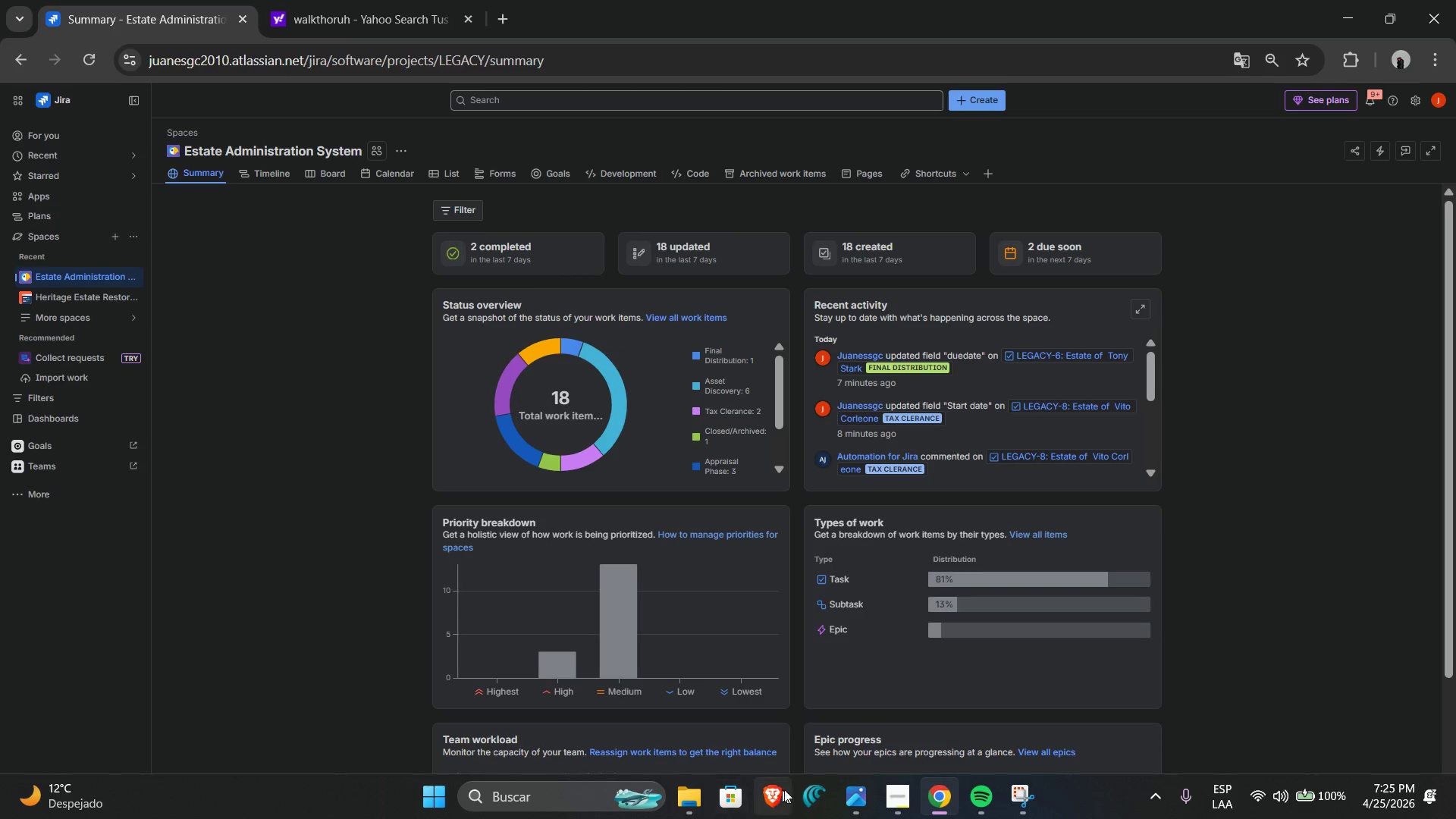 
left_click([678, 40])
 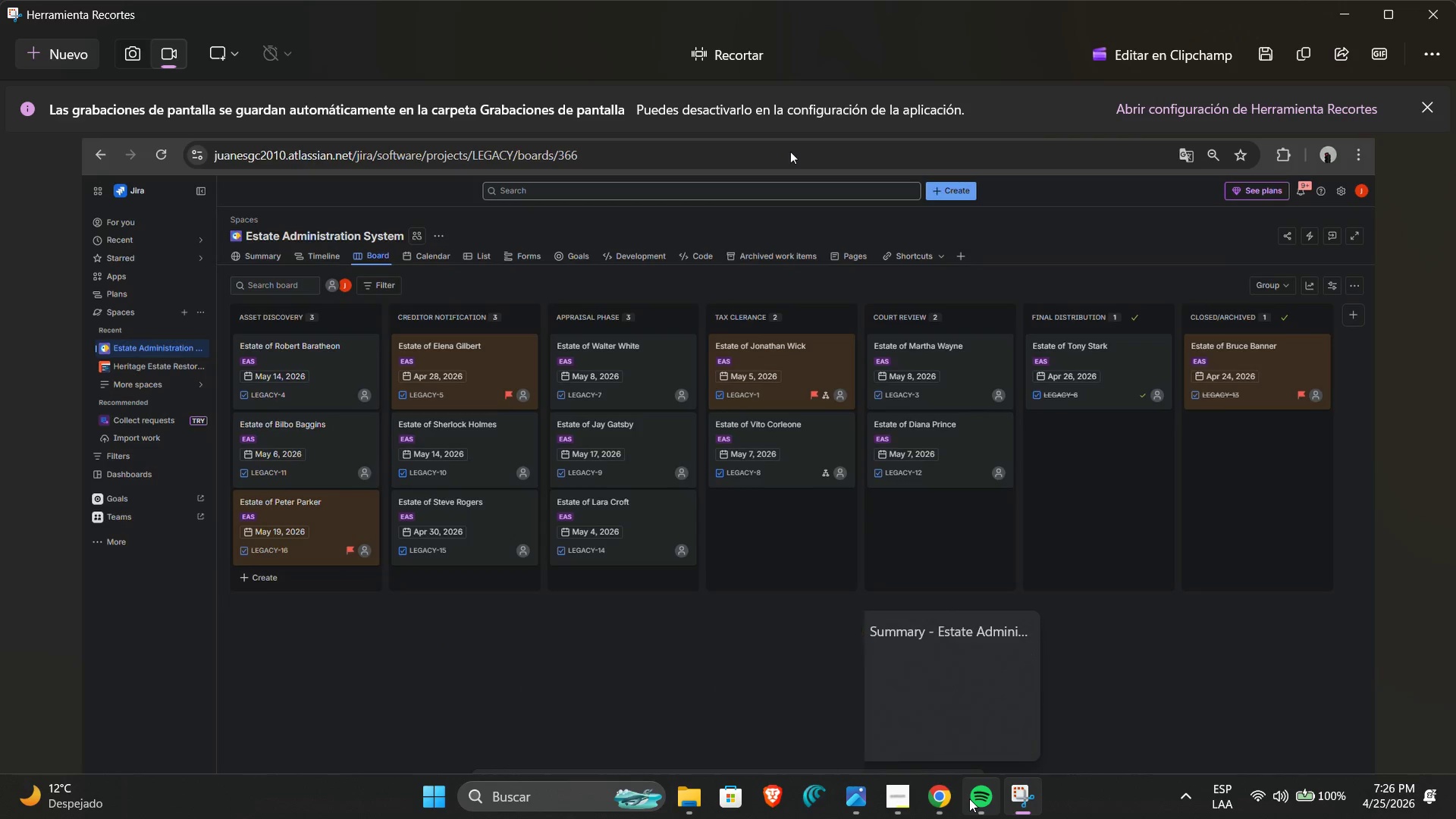 
wait(5.25)
 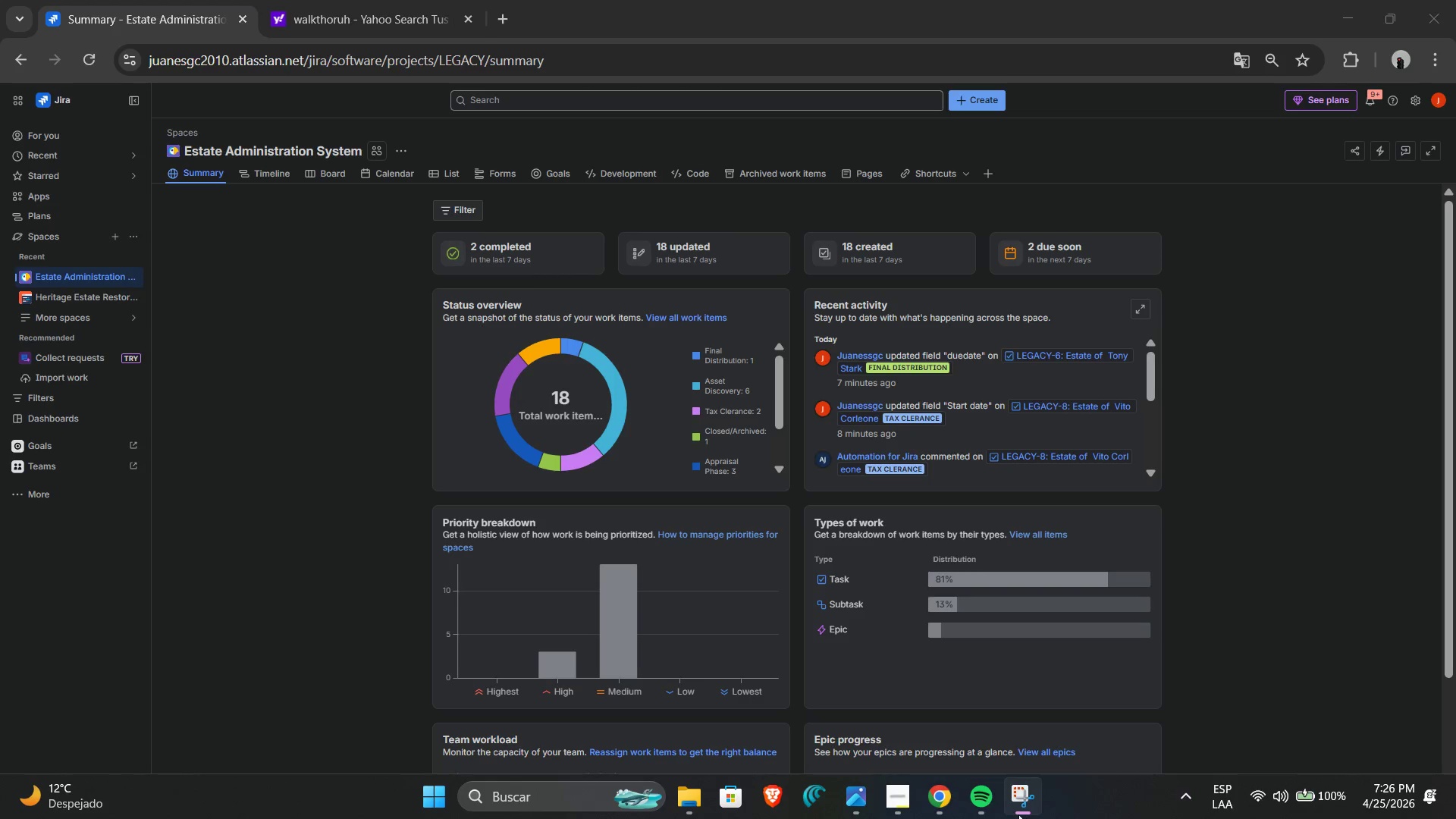 
left_click([905, 810])